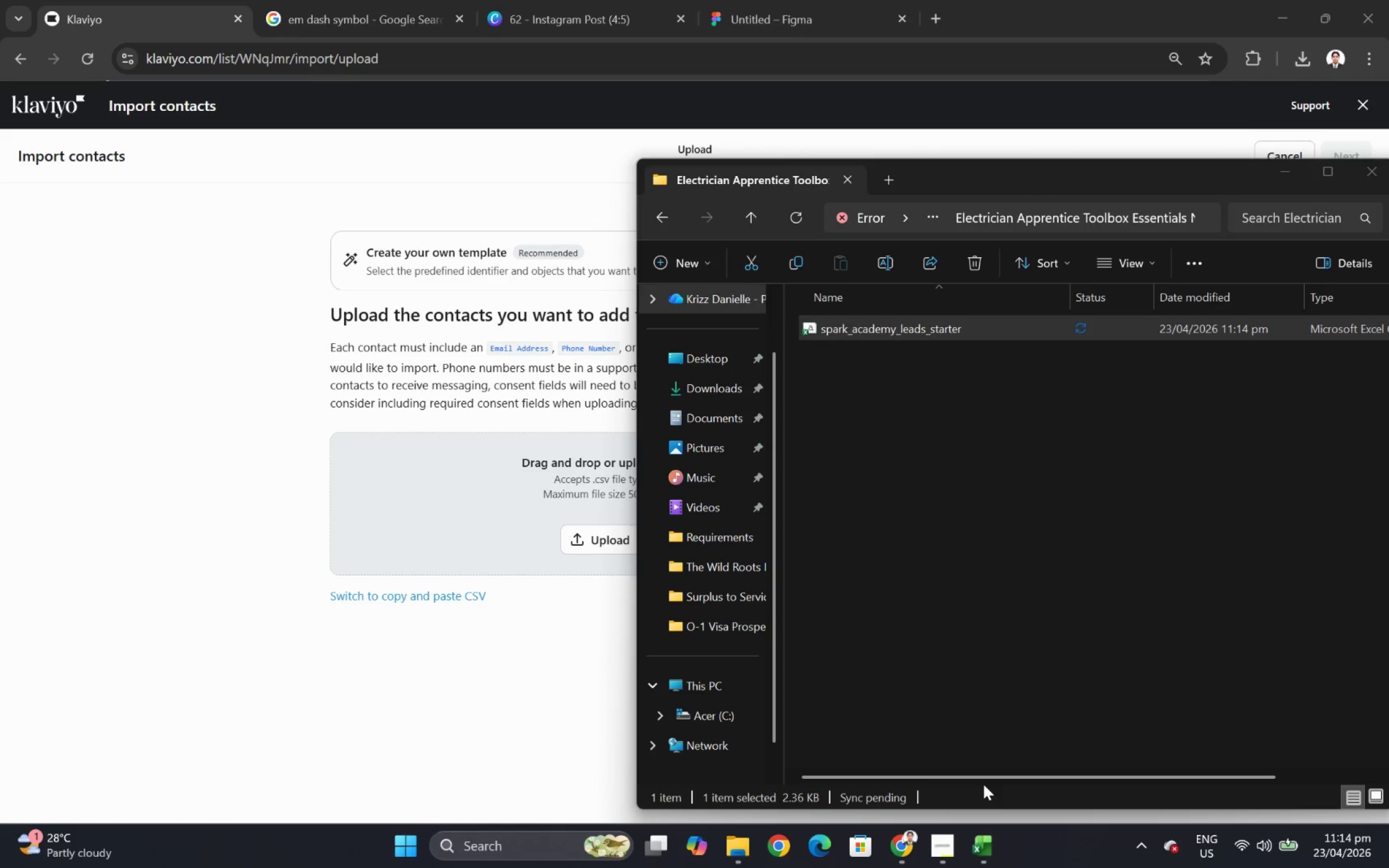 
left_click([992, 843])
 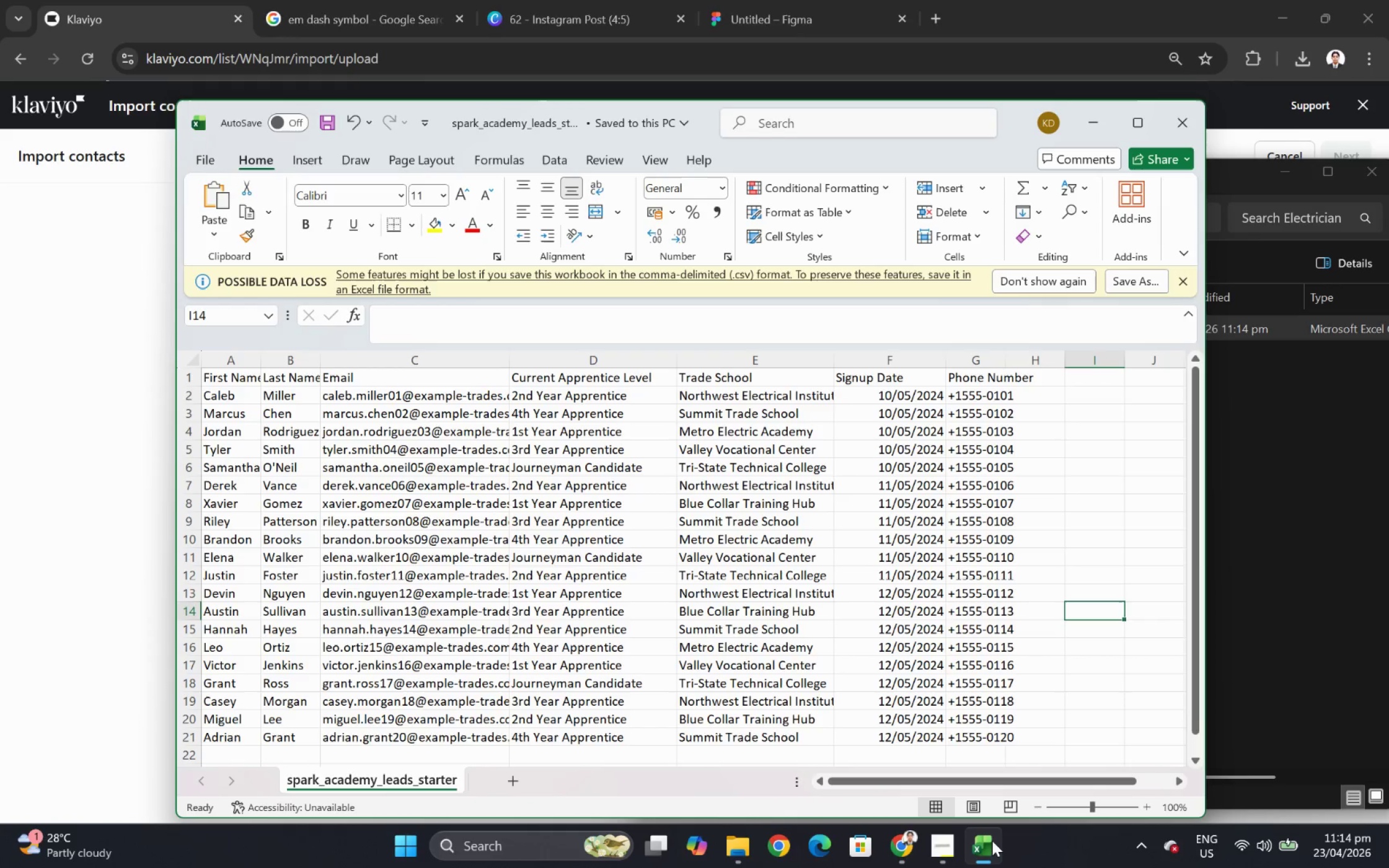 
key(Control+S)
 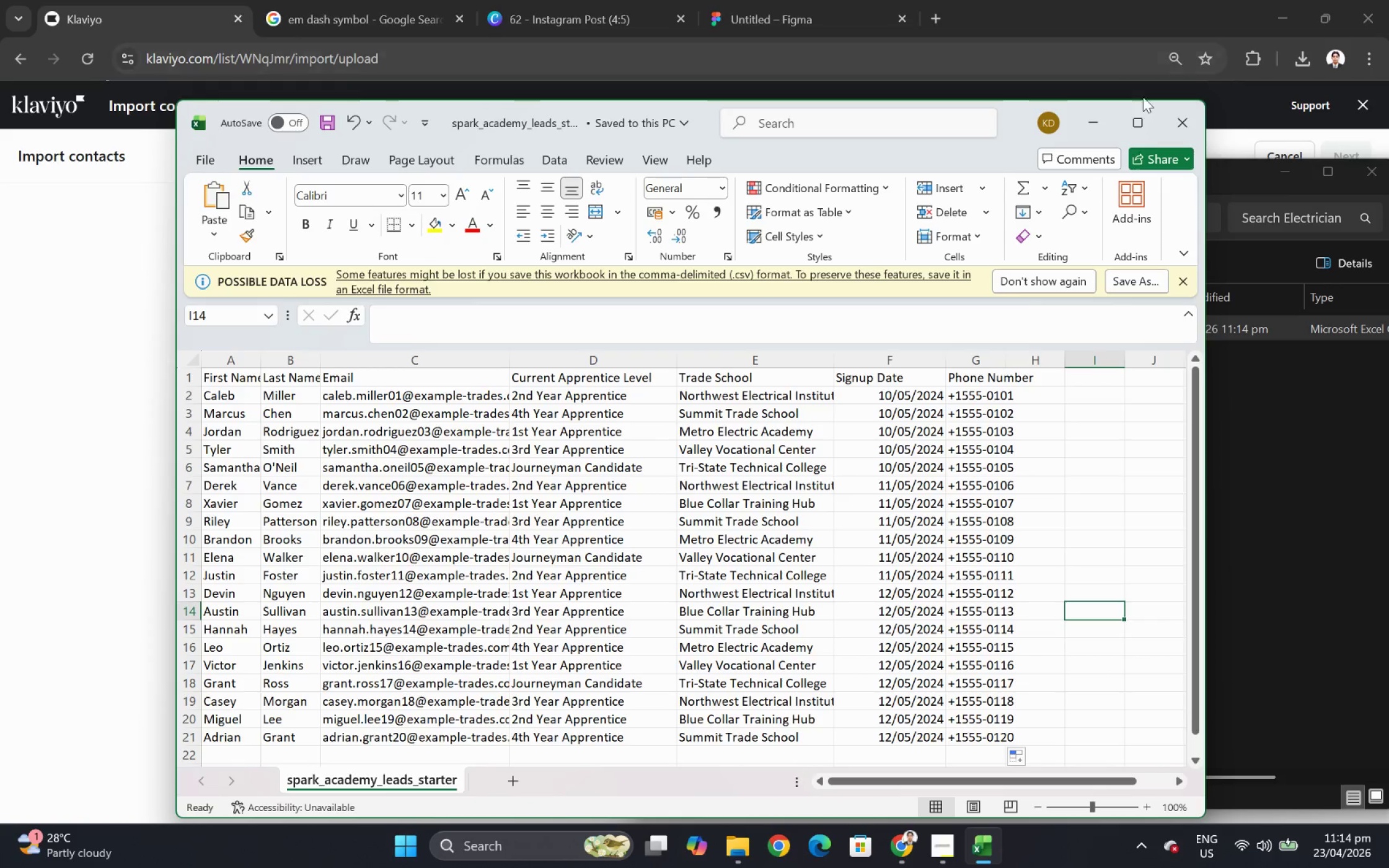 
left_click([1100, 120])
 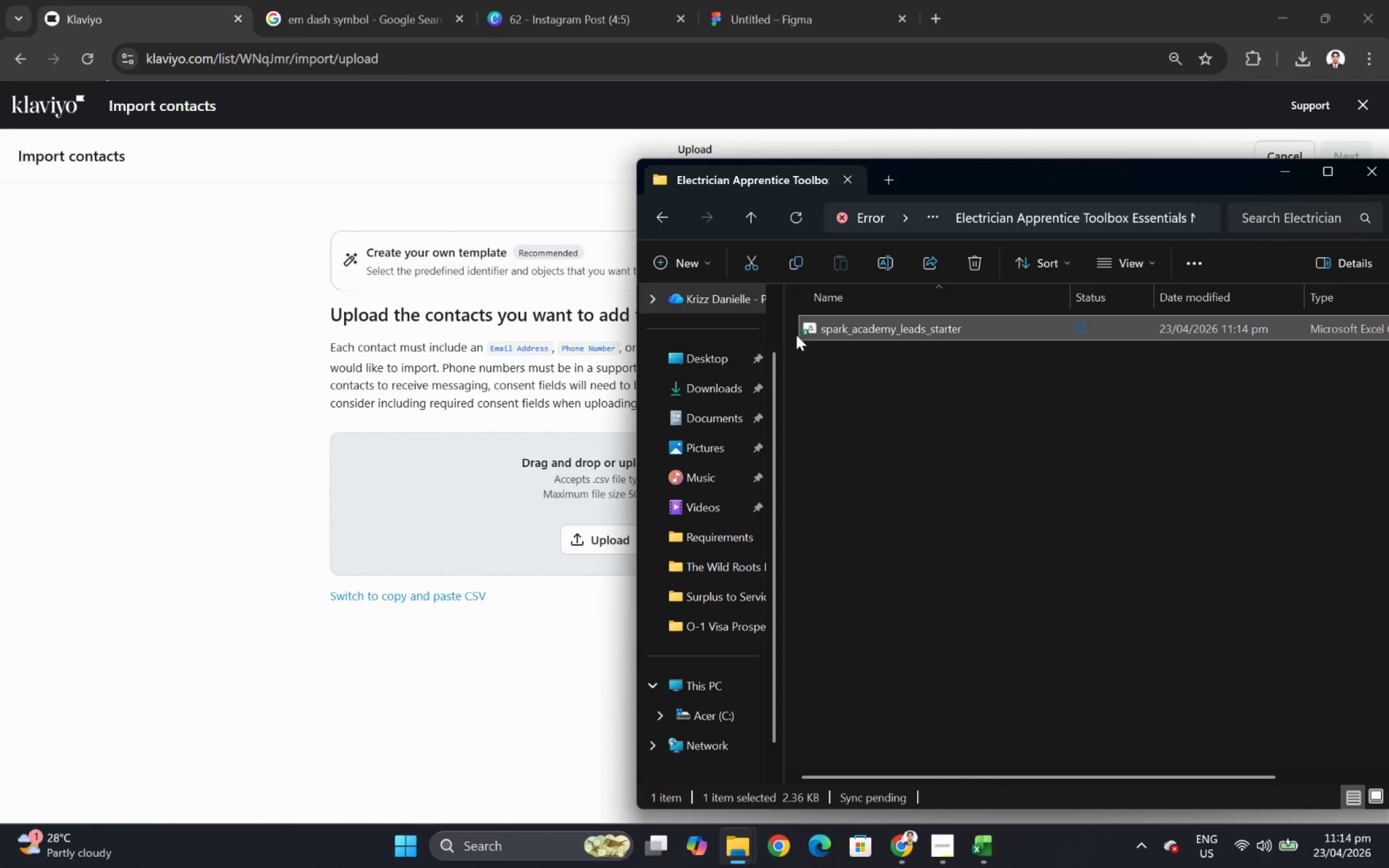 
left_click_drag(start_coordinate=[809, 328], to_coordinate=[555, 527])
 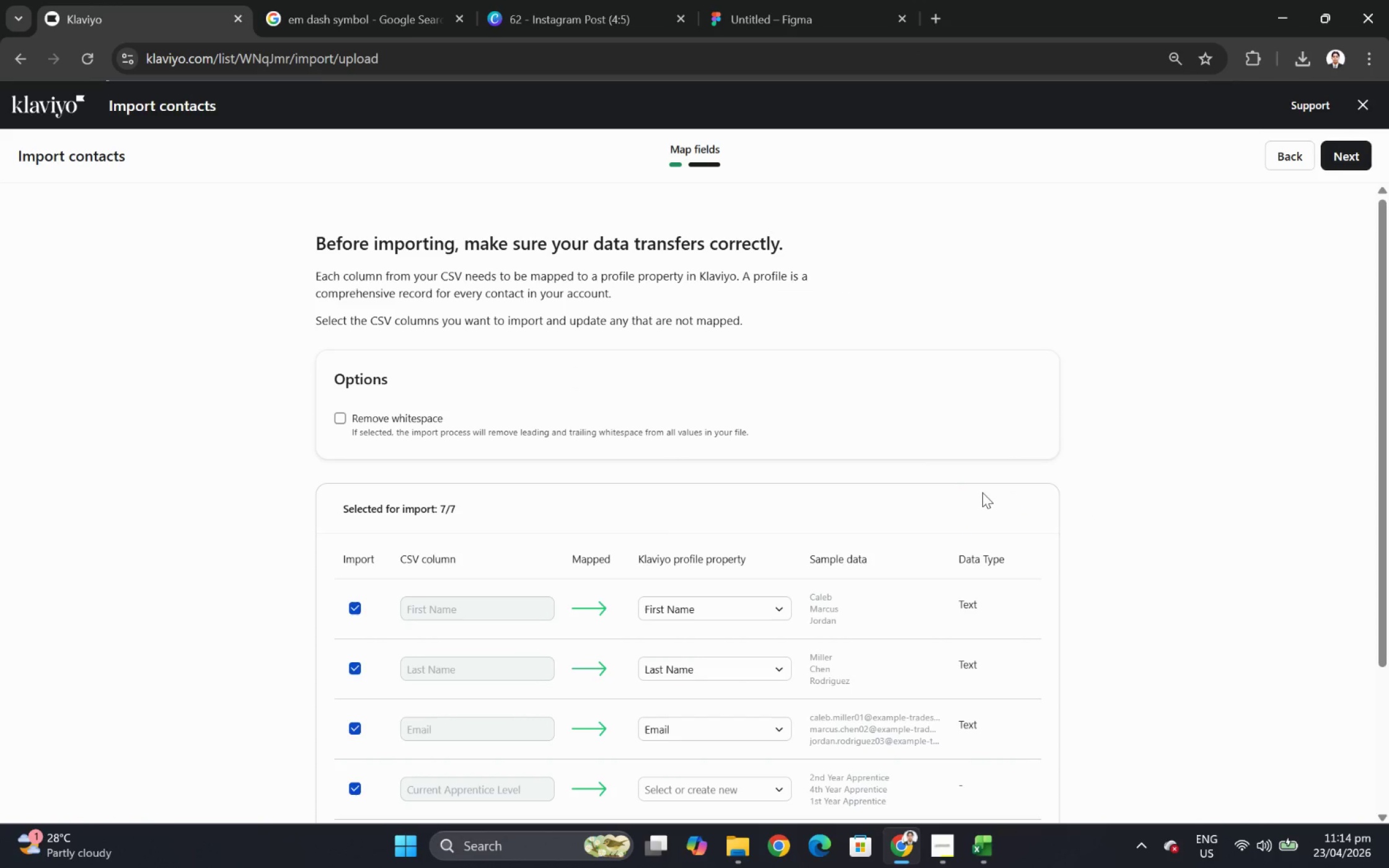 
scroll: coordinate [866, 450], scroll_direction: down, amount: 4.0
 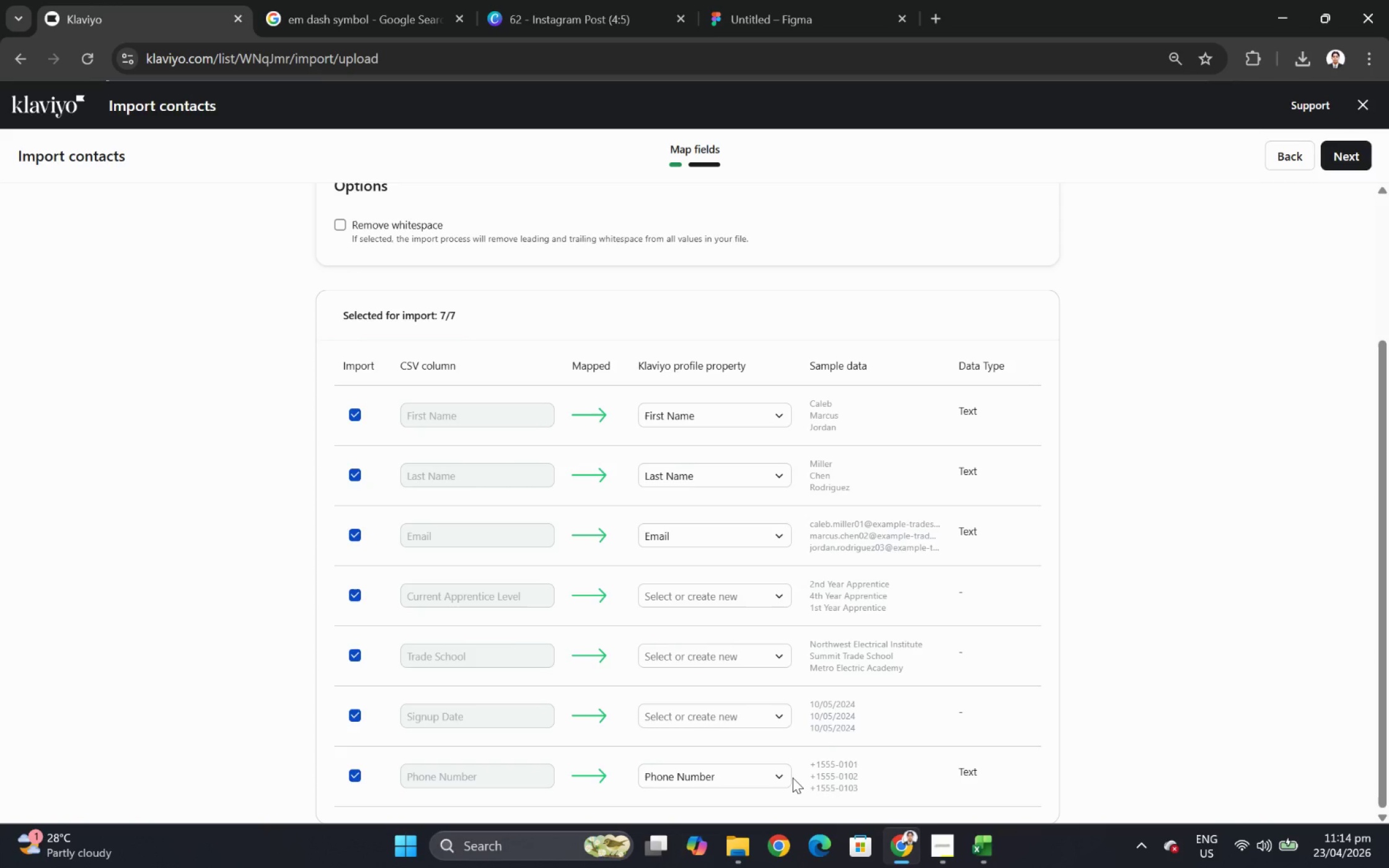 
wait(11.02)
 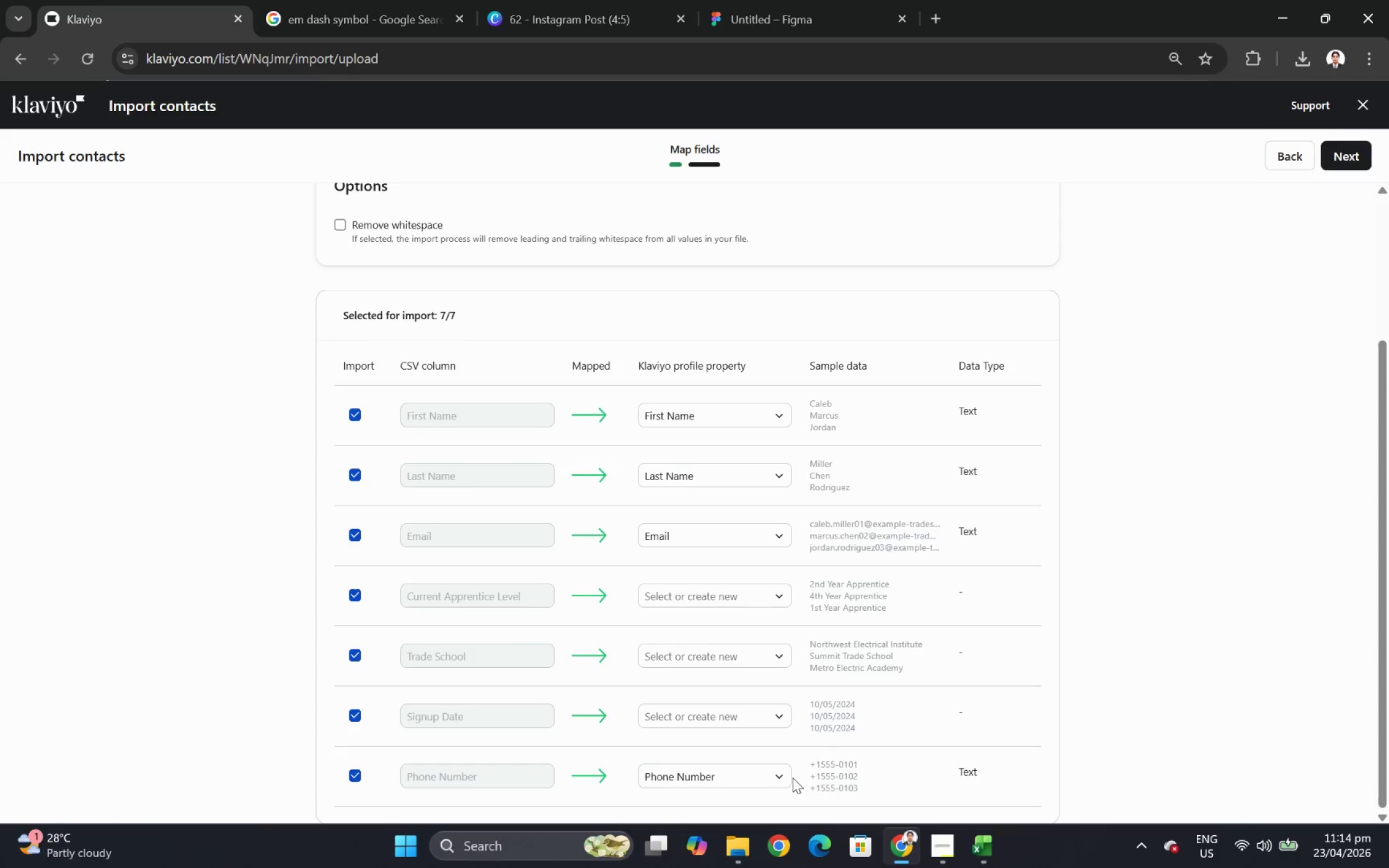 
left_click([994, 853])
 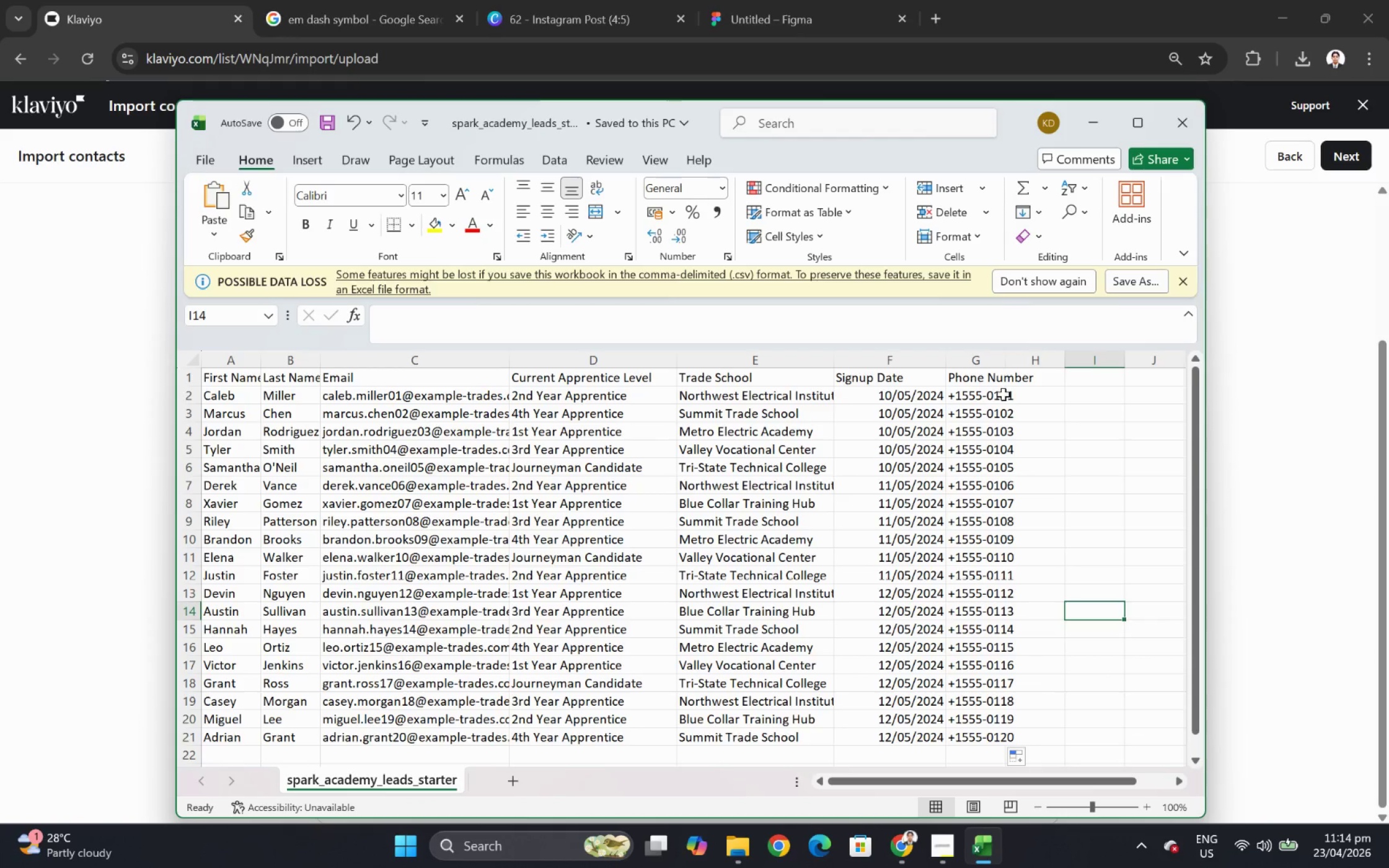 
wait(5.42)
 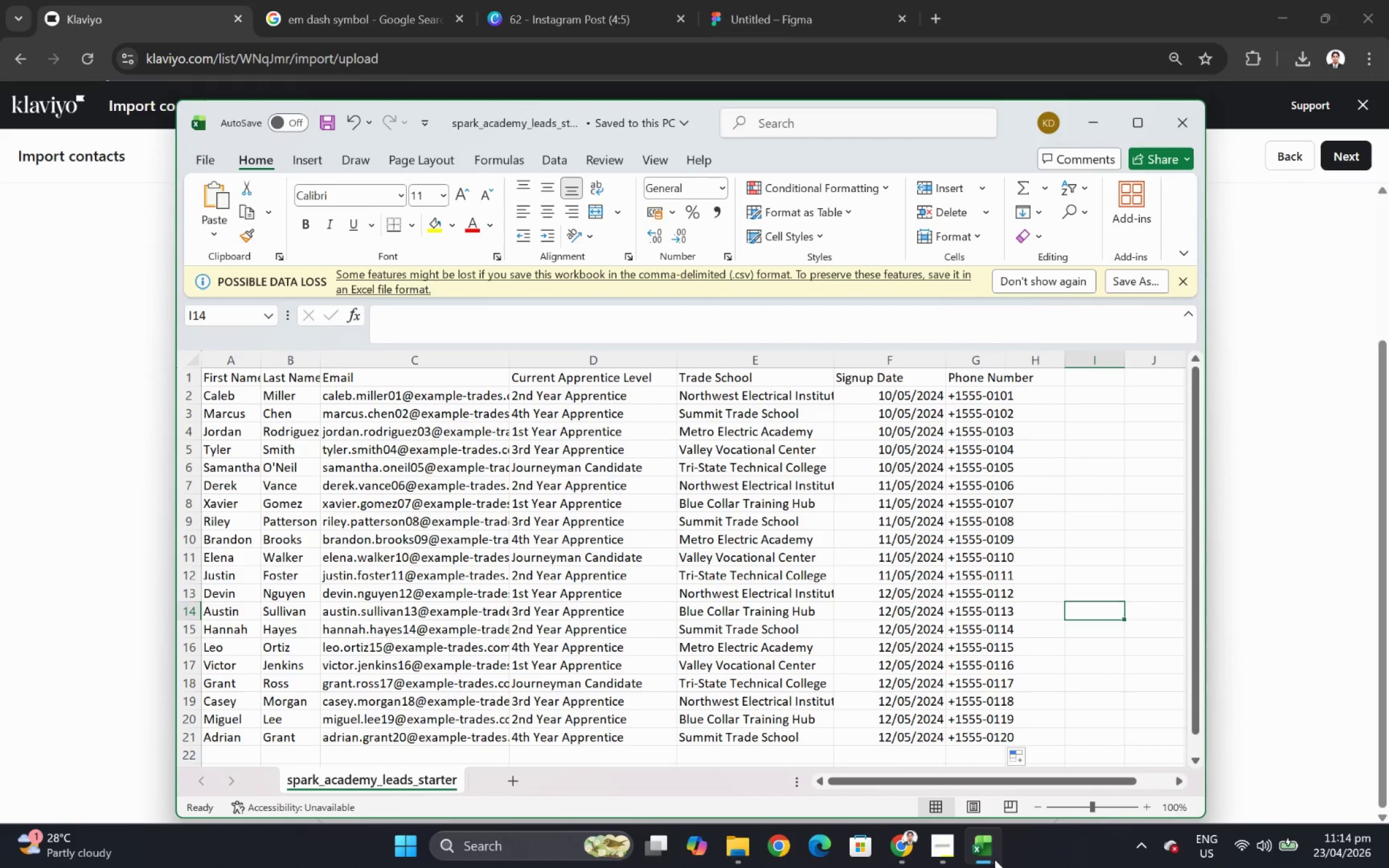 
double_click([1003, 396])
 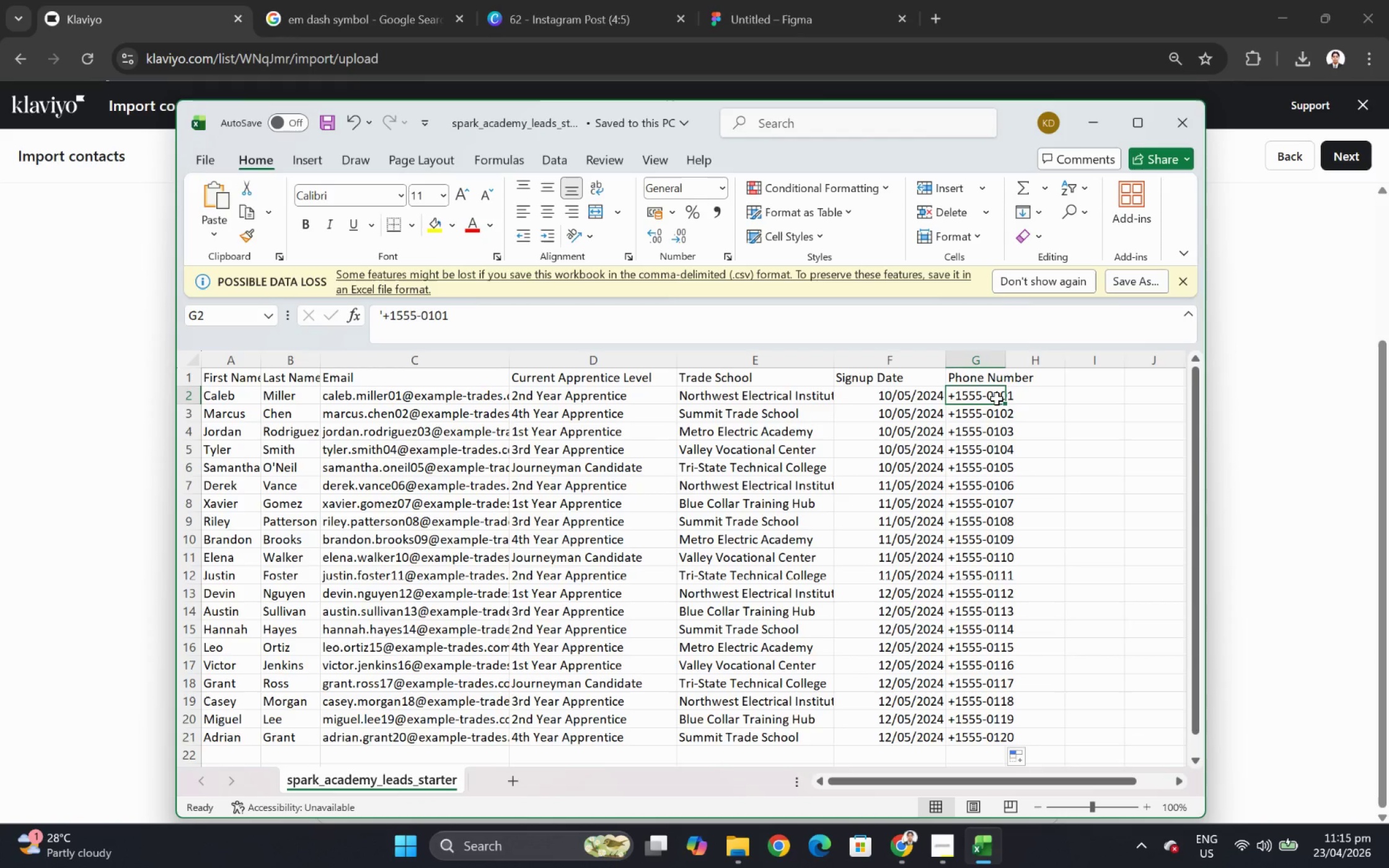 
double_click([996, 398])
 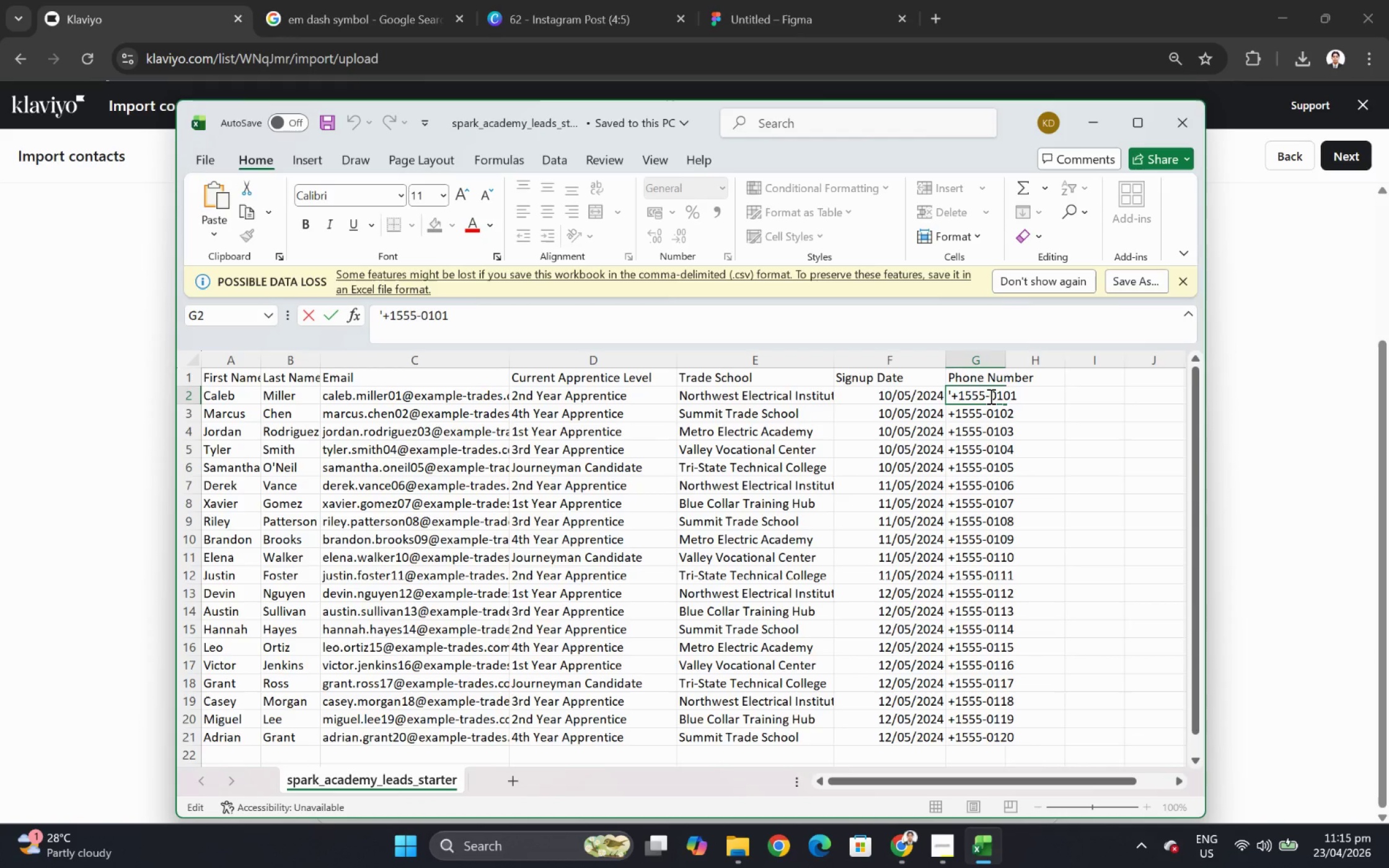 
left_click([989, 396])
 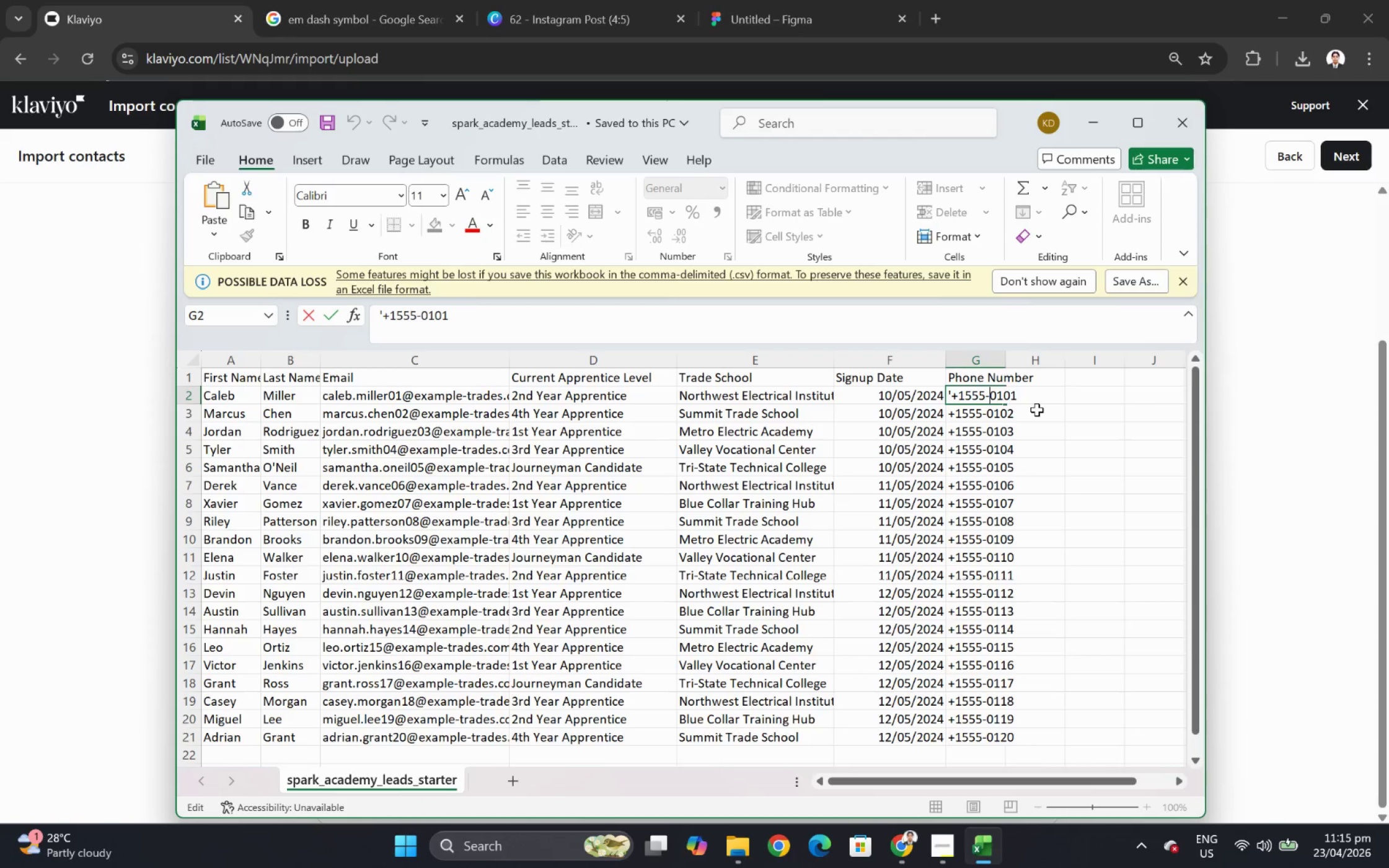 
key(Backspace)
 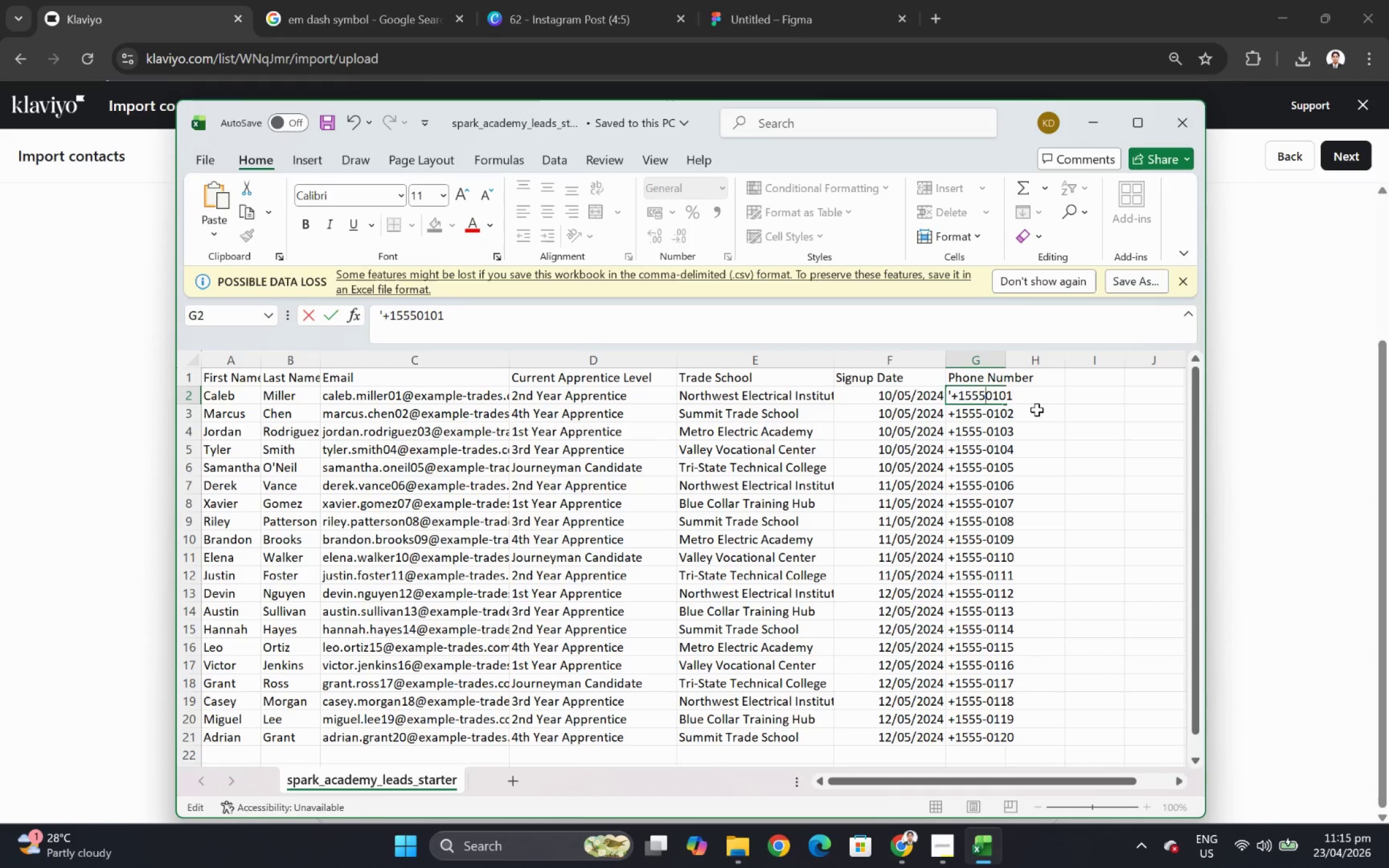 
key(Enter)
 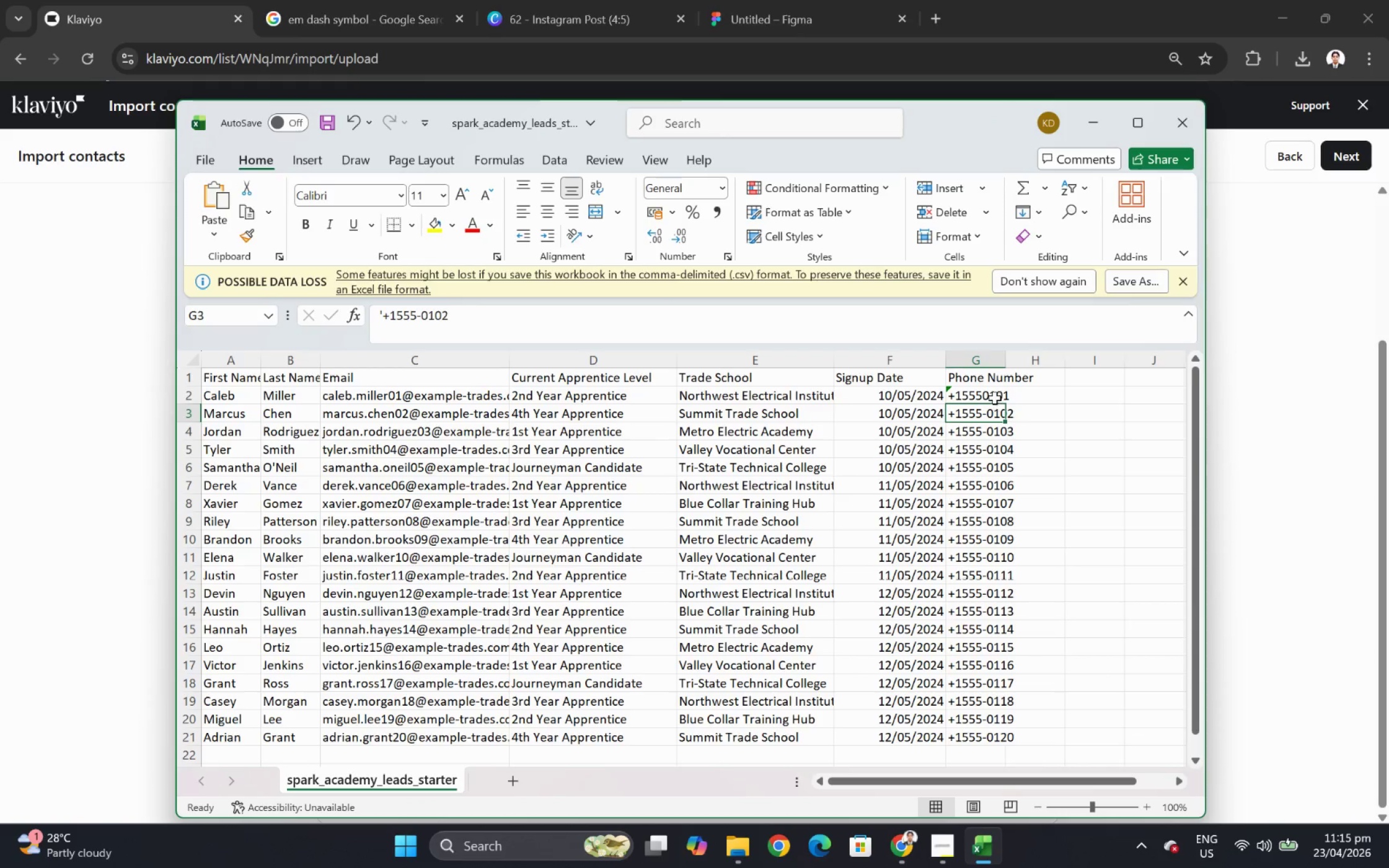 
left_click([992, 392])
 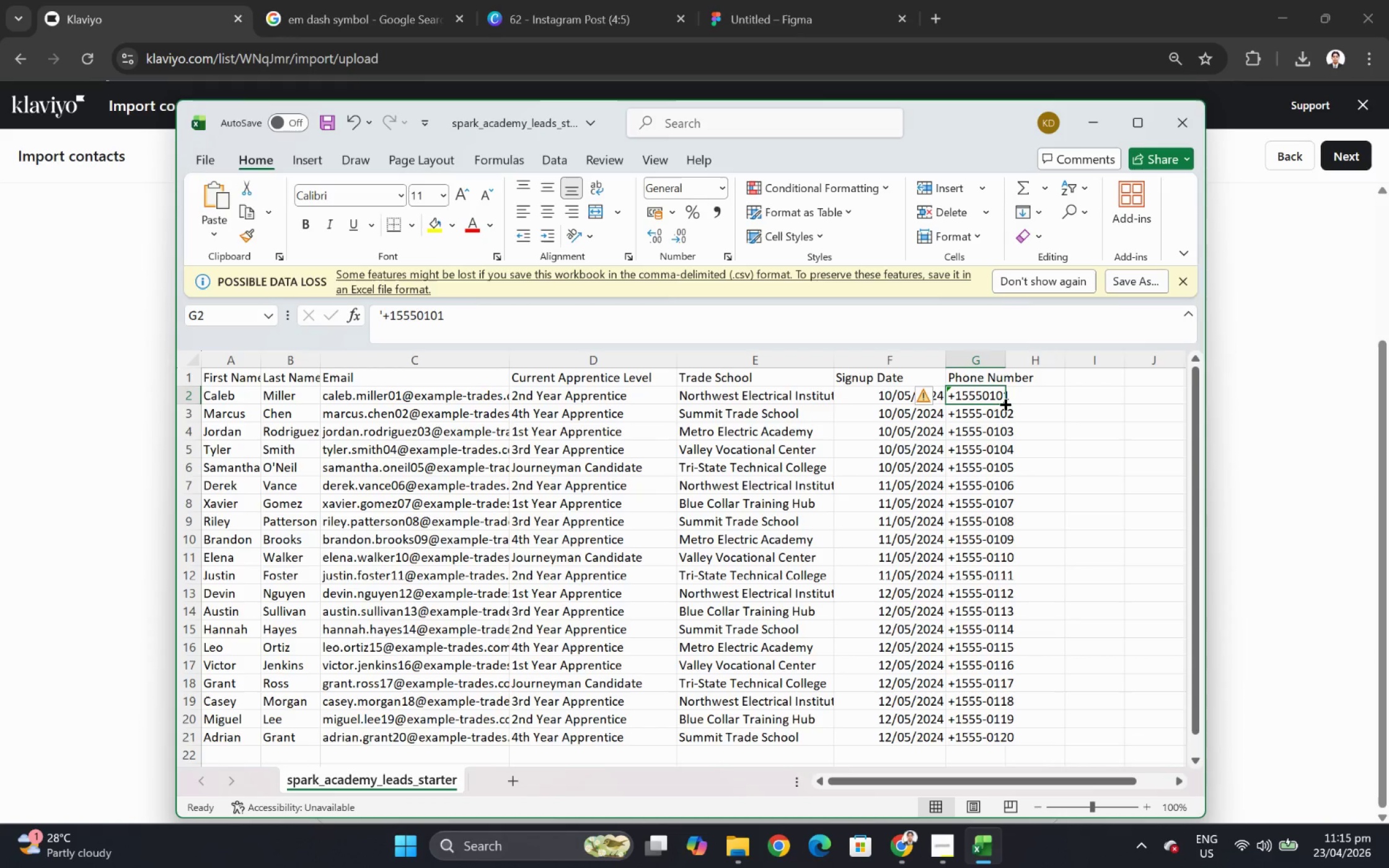 
left_click_drag(start_coordinate=[1003, 401], to_coordinate=[1024, 750])
 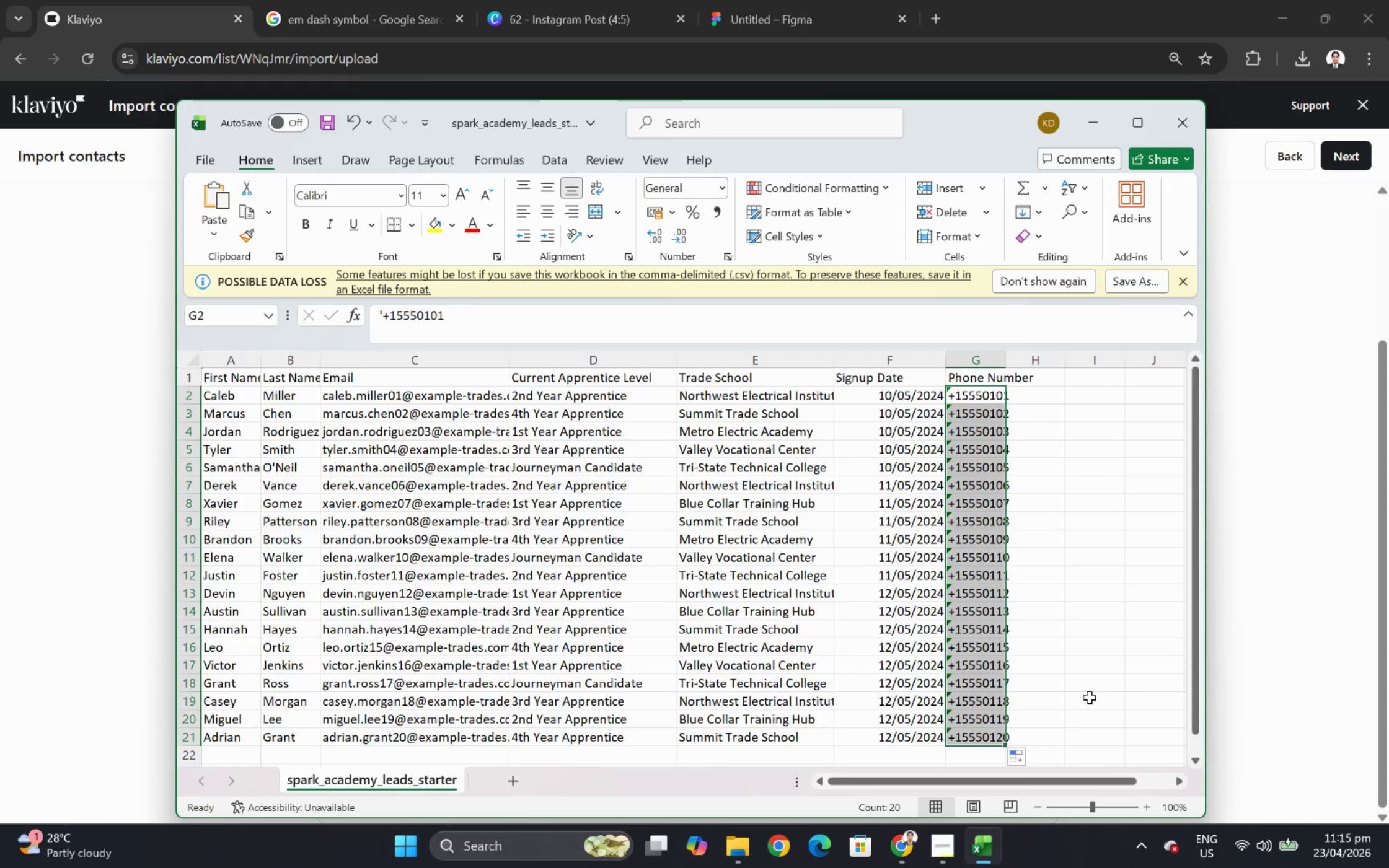 
left_click([1093, 654])
 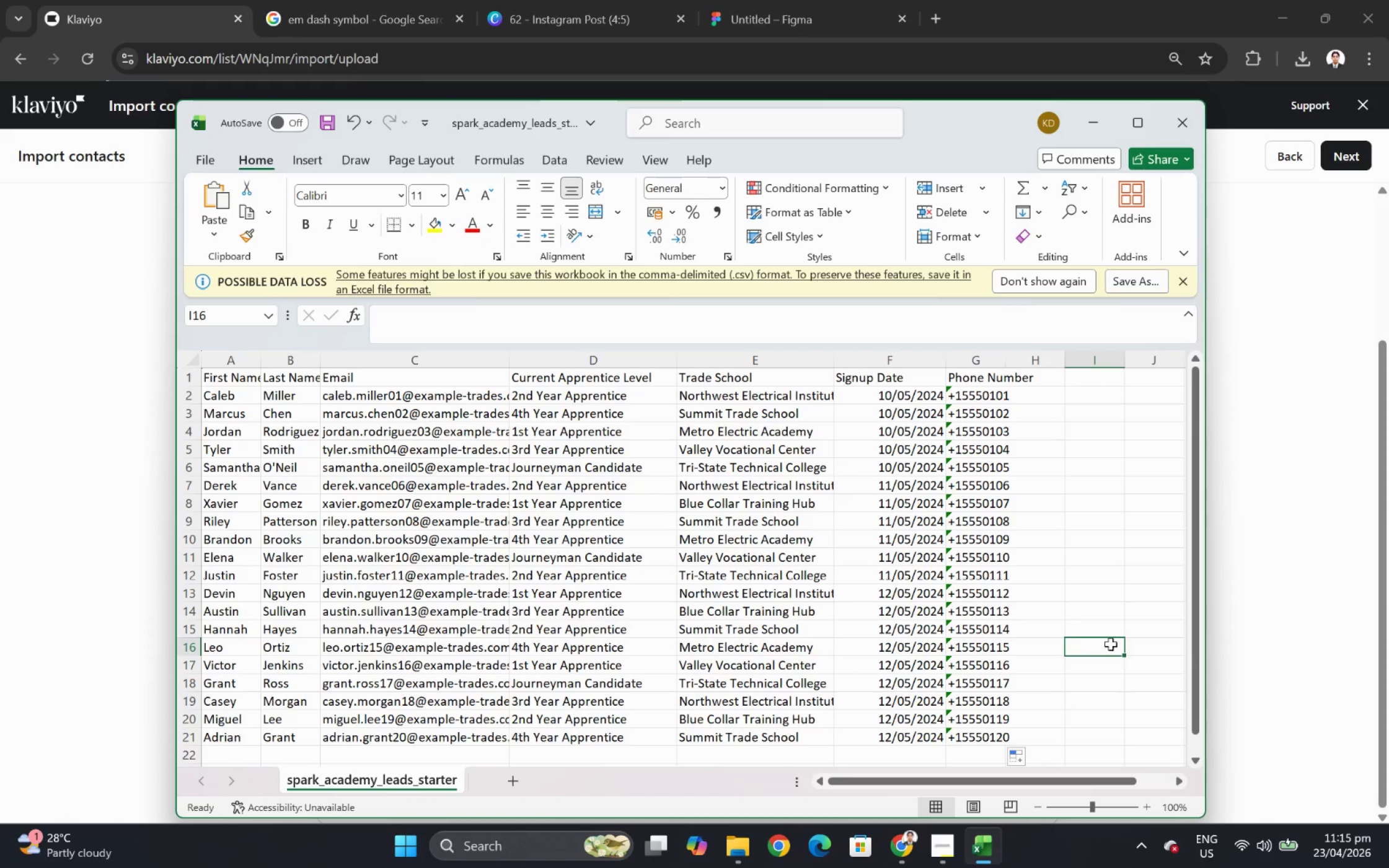 
key(Control+S)
 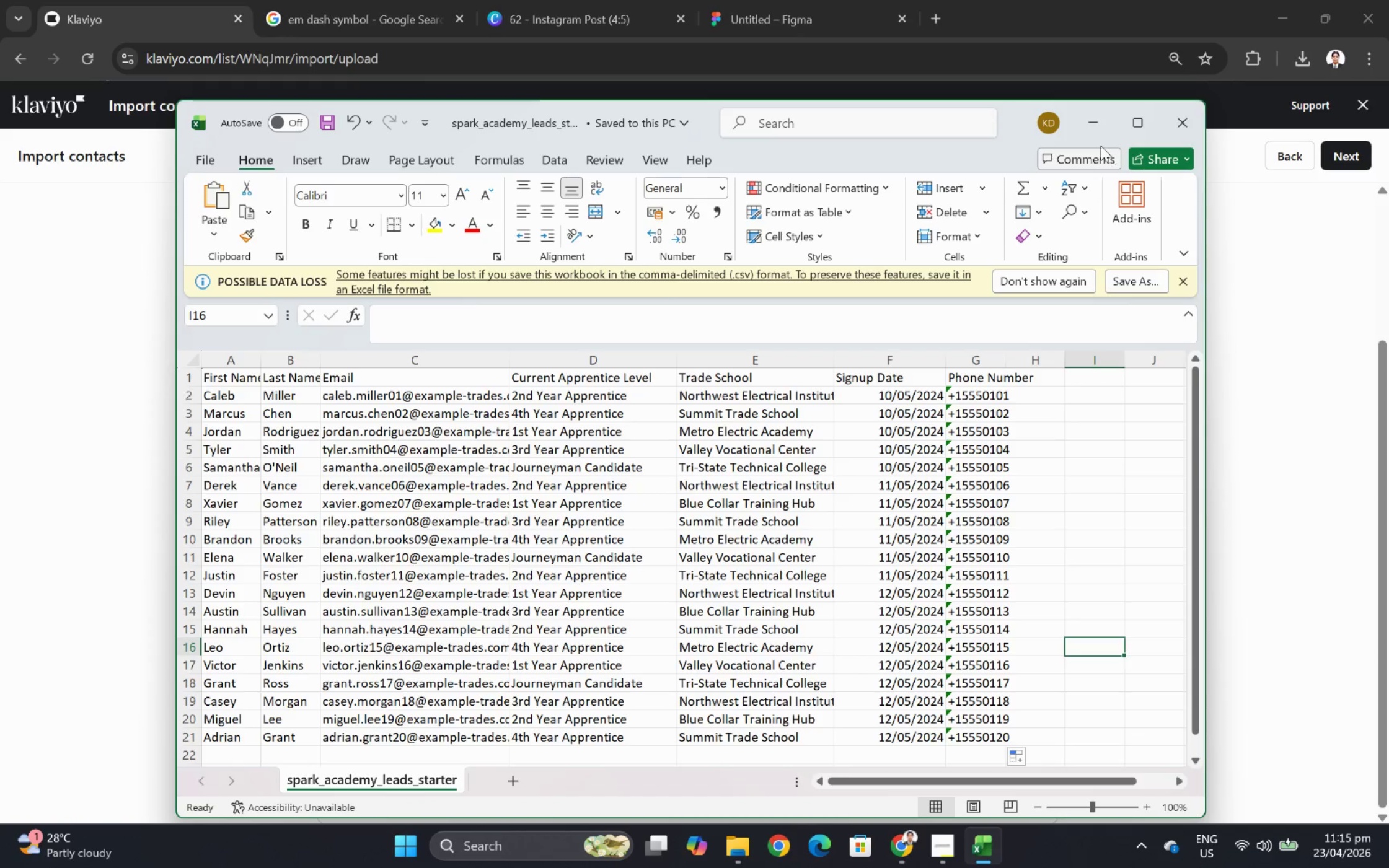 
left_click([1088, 123])
 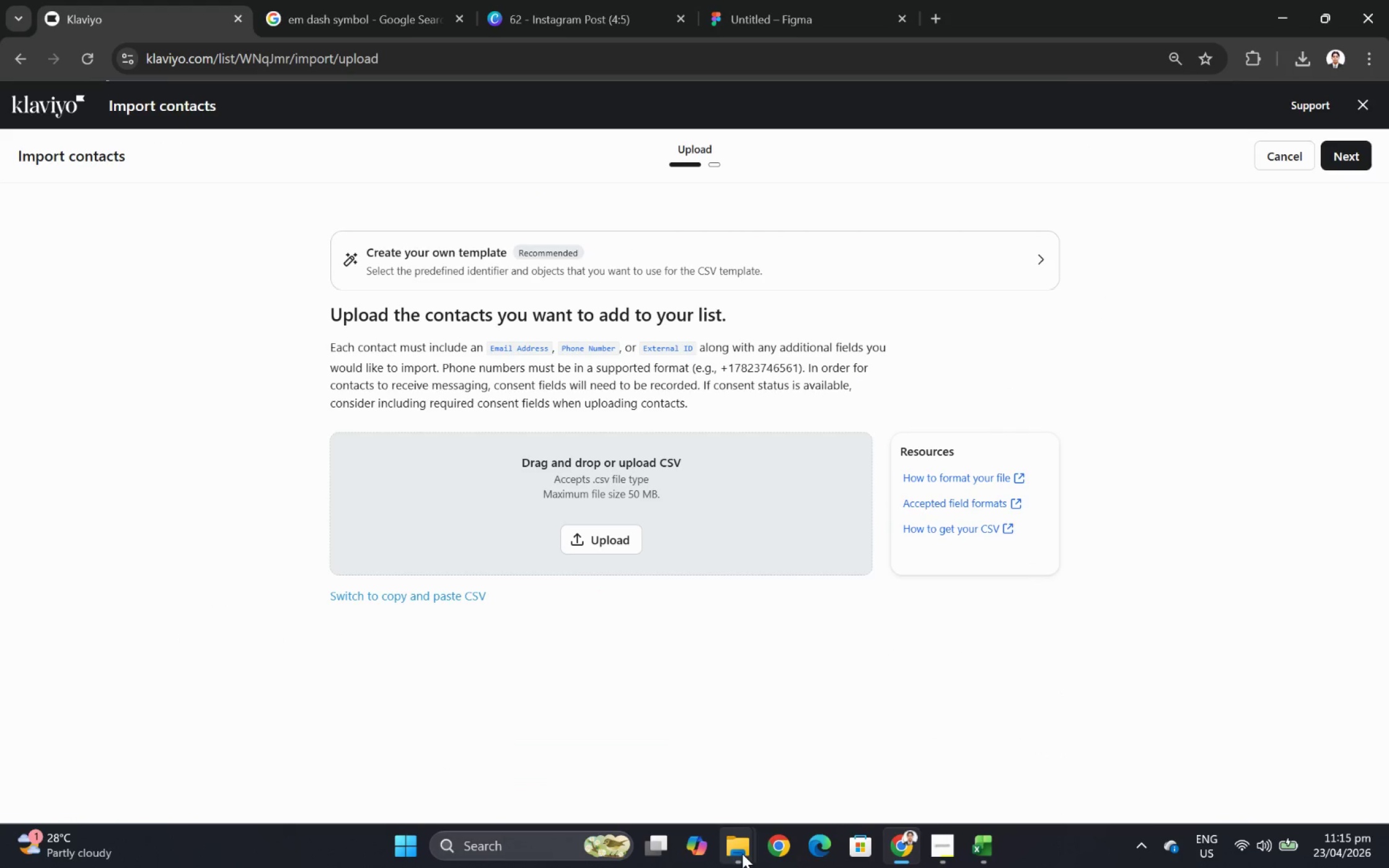 
left_click([885, 751])
 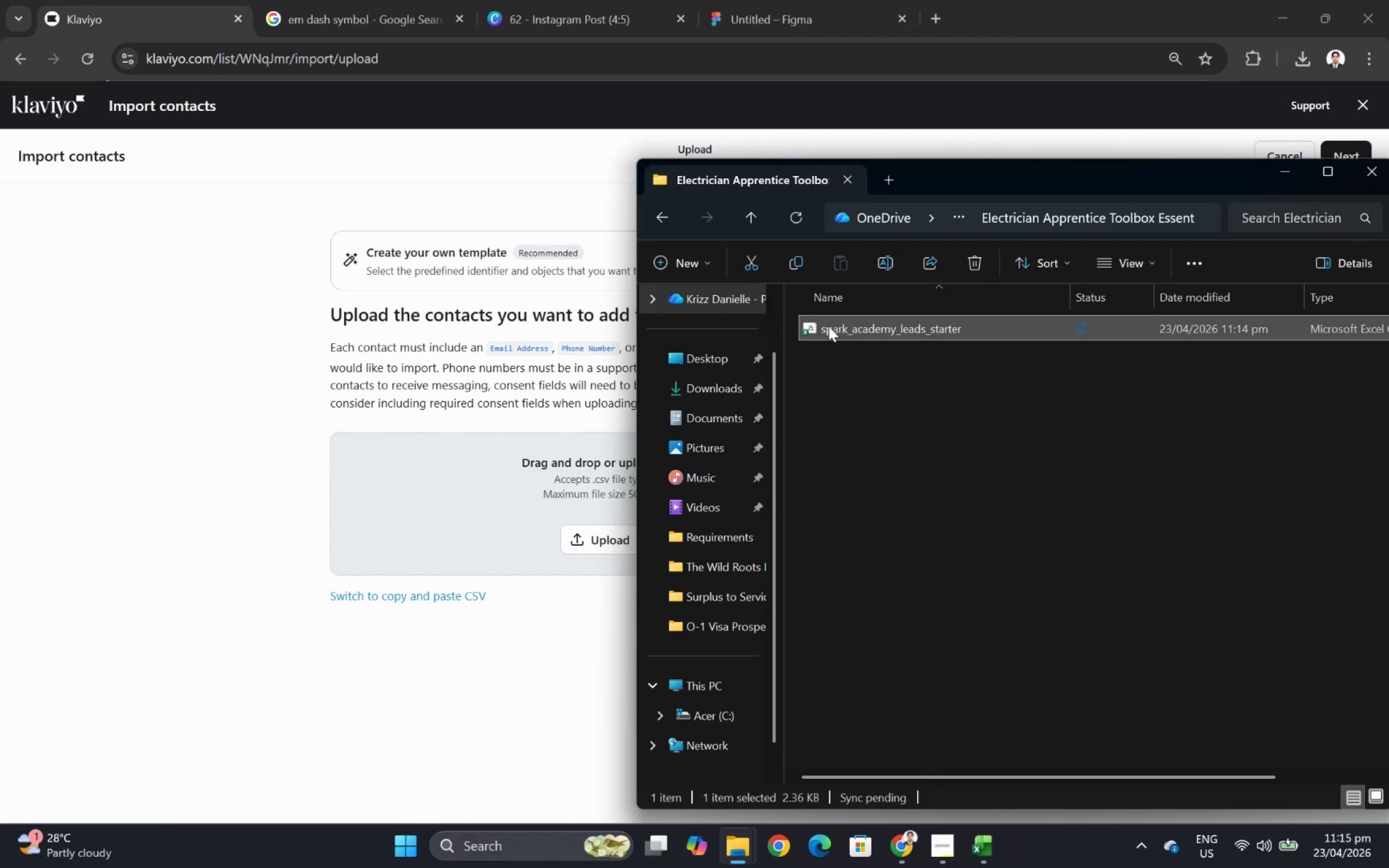 
left_click_drag(start_coordinate=[818, 327], to_coordinate=[560, 531])
 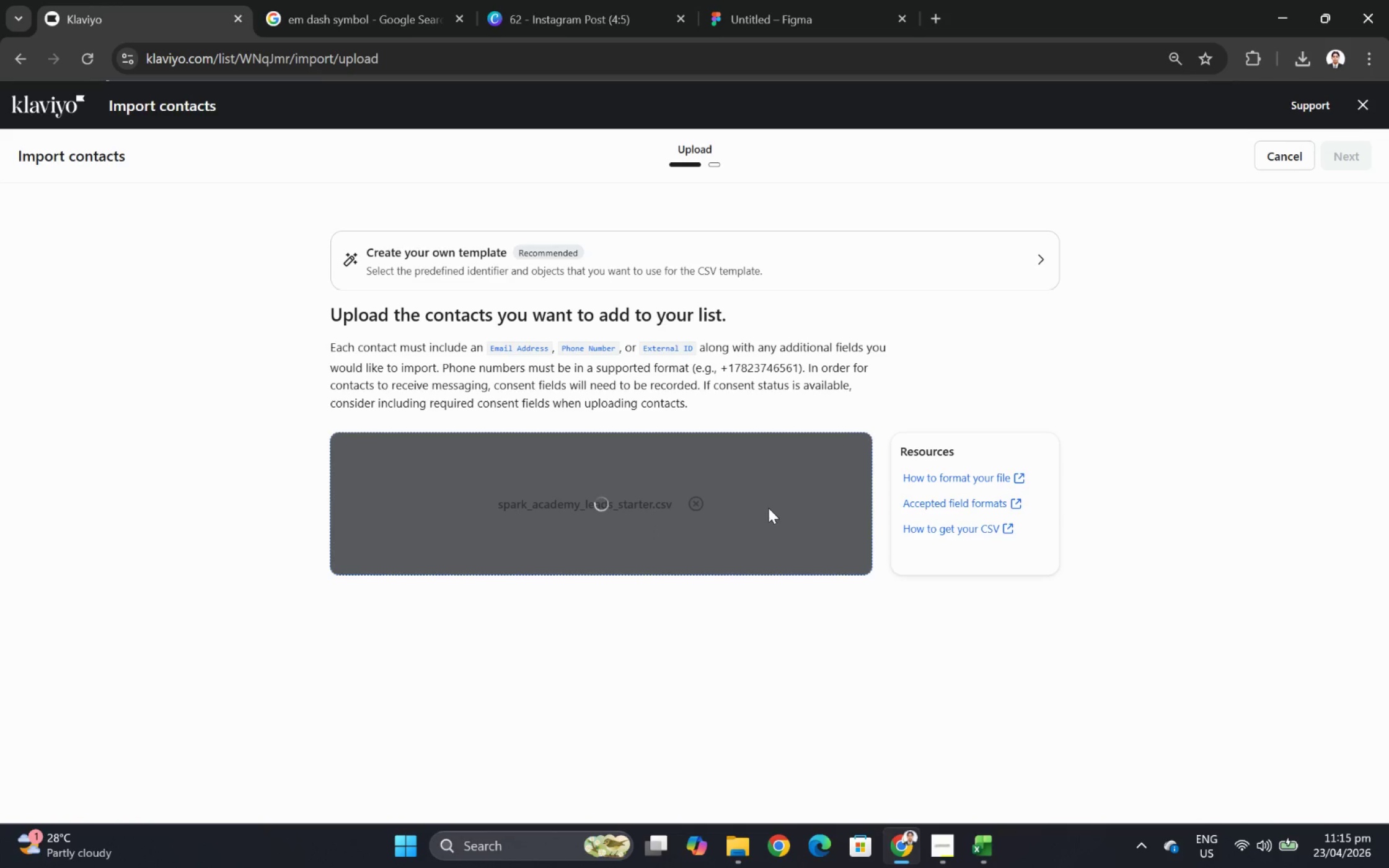 
scroll: coordinate [768, 510], scroll_direction: down, amount: 6.0
 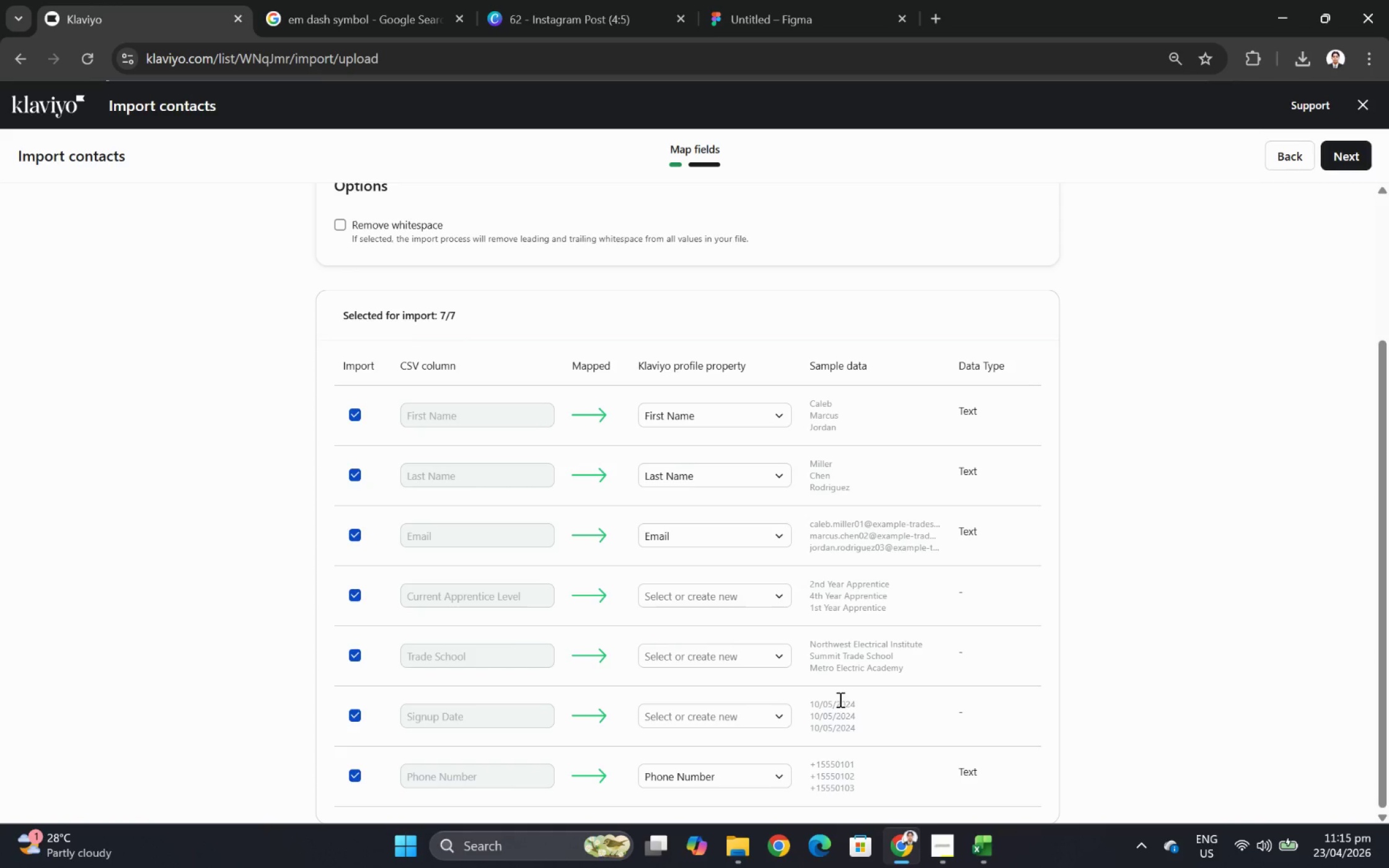 
wait(25.0)
 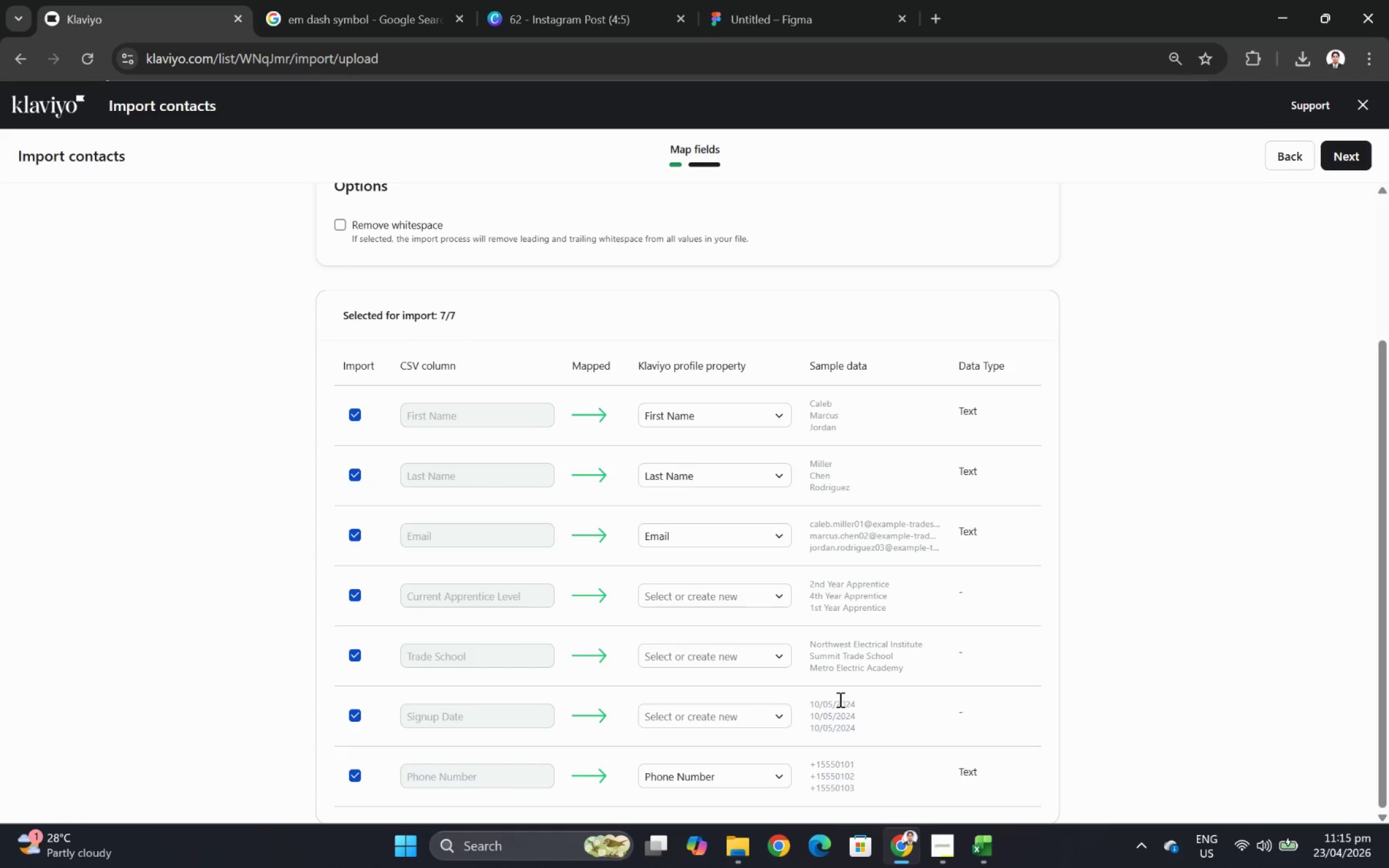 
left_click([770, 596])
 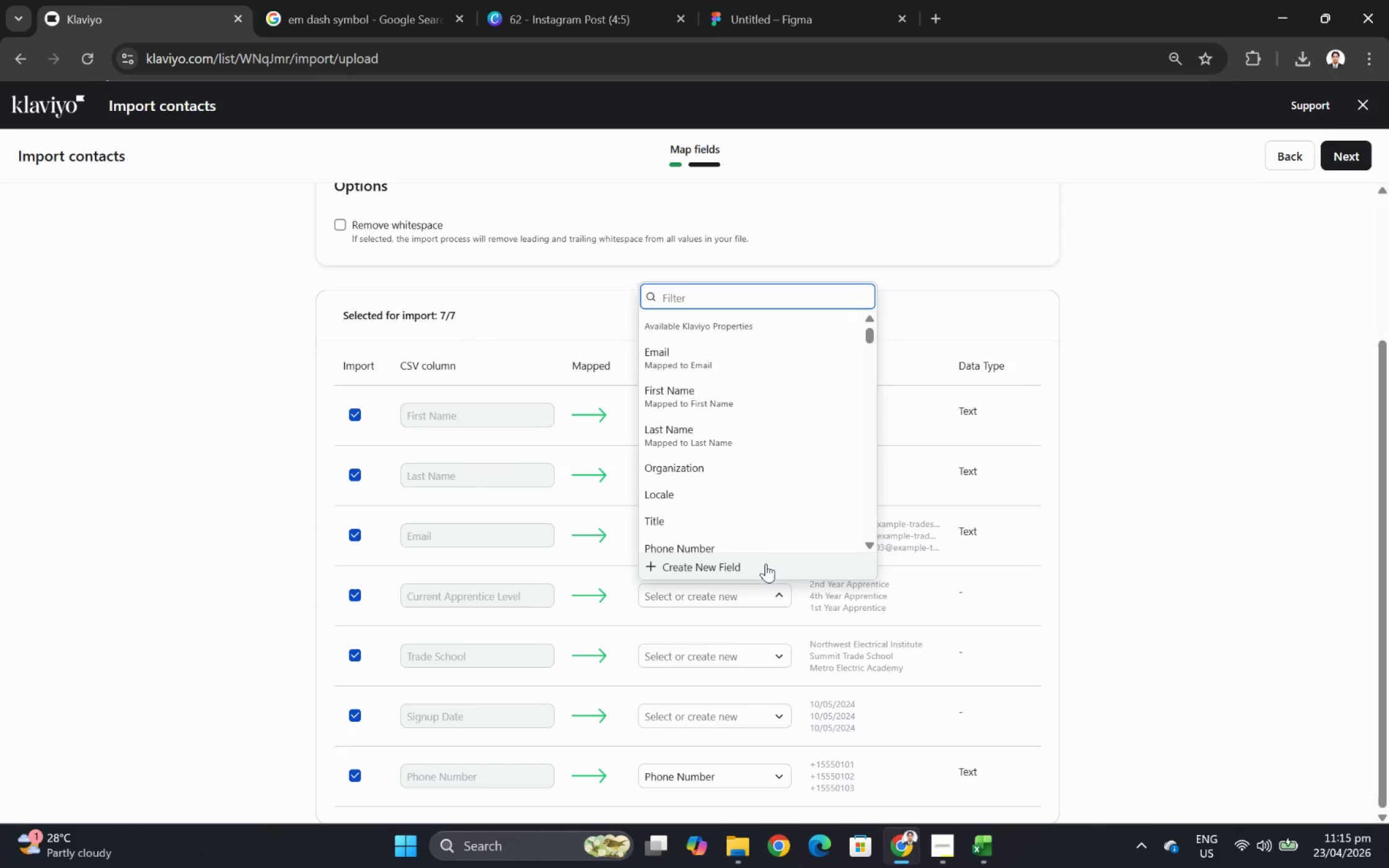 
left_click([765, 563])
 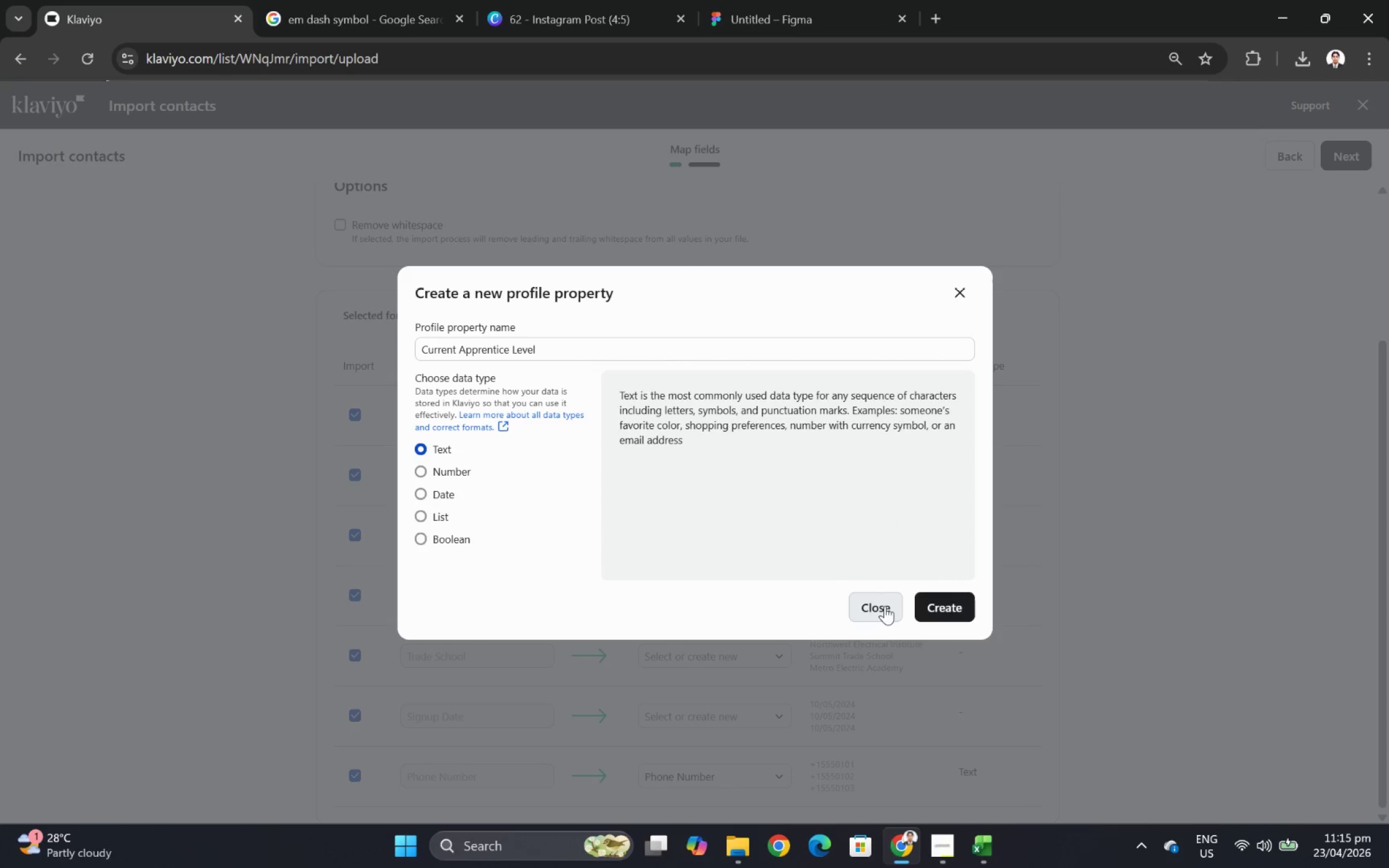 
left_click([884, 605])
 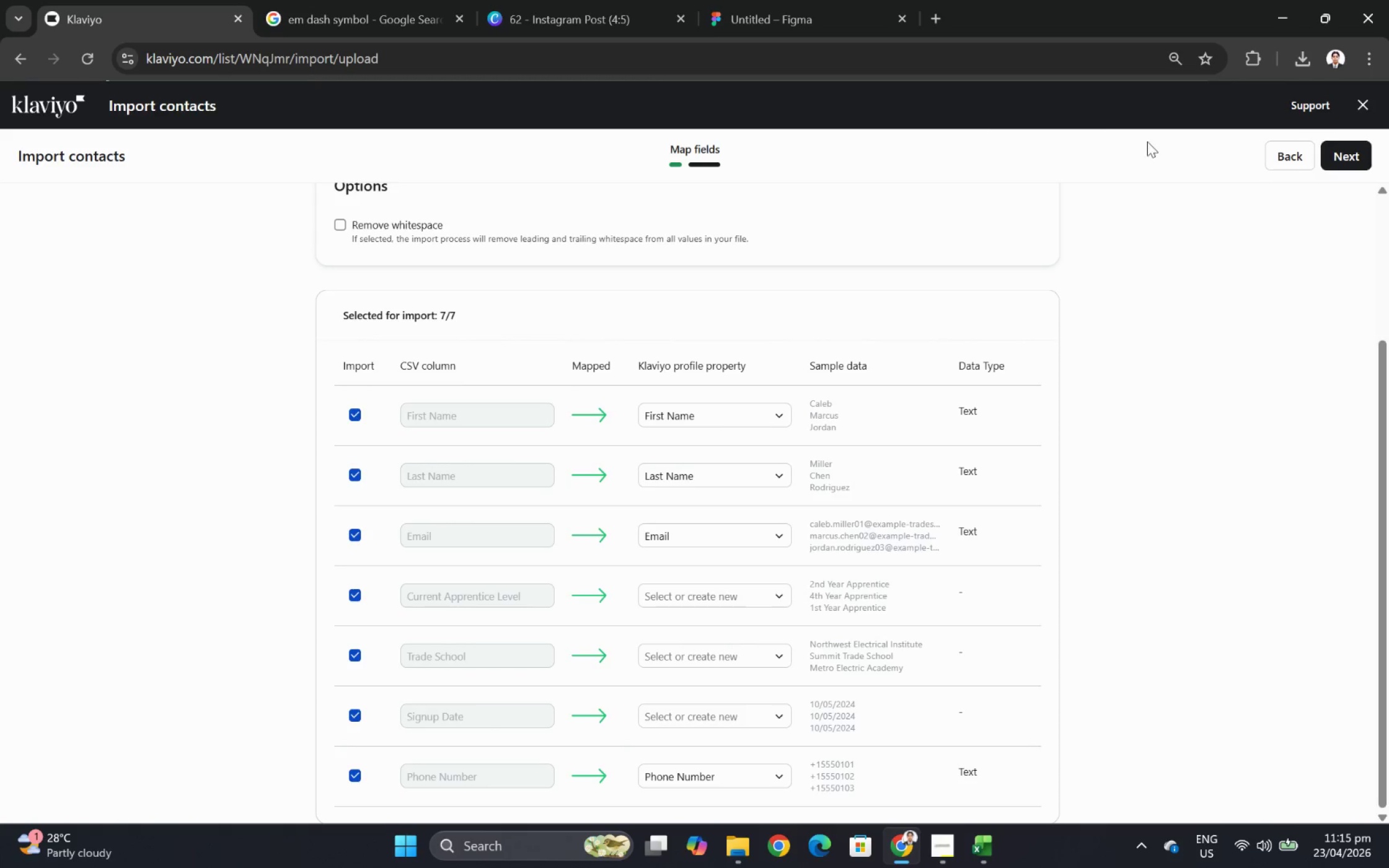 
left_click([1282, 157])
 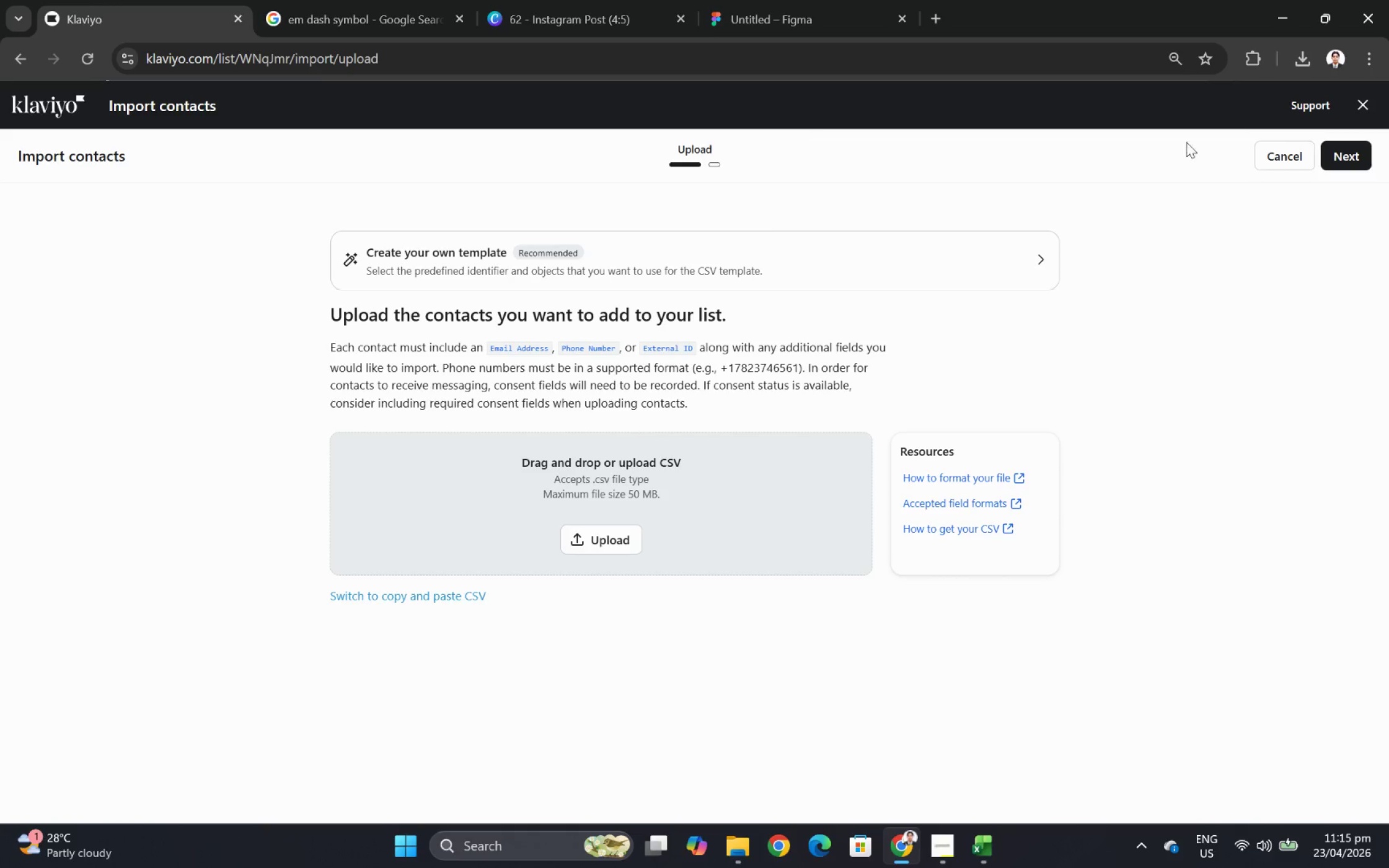 
left_click([1309, 152])
 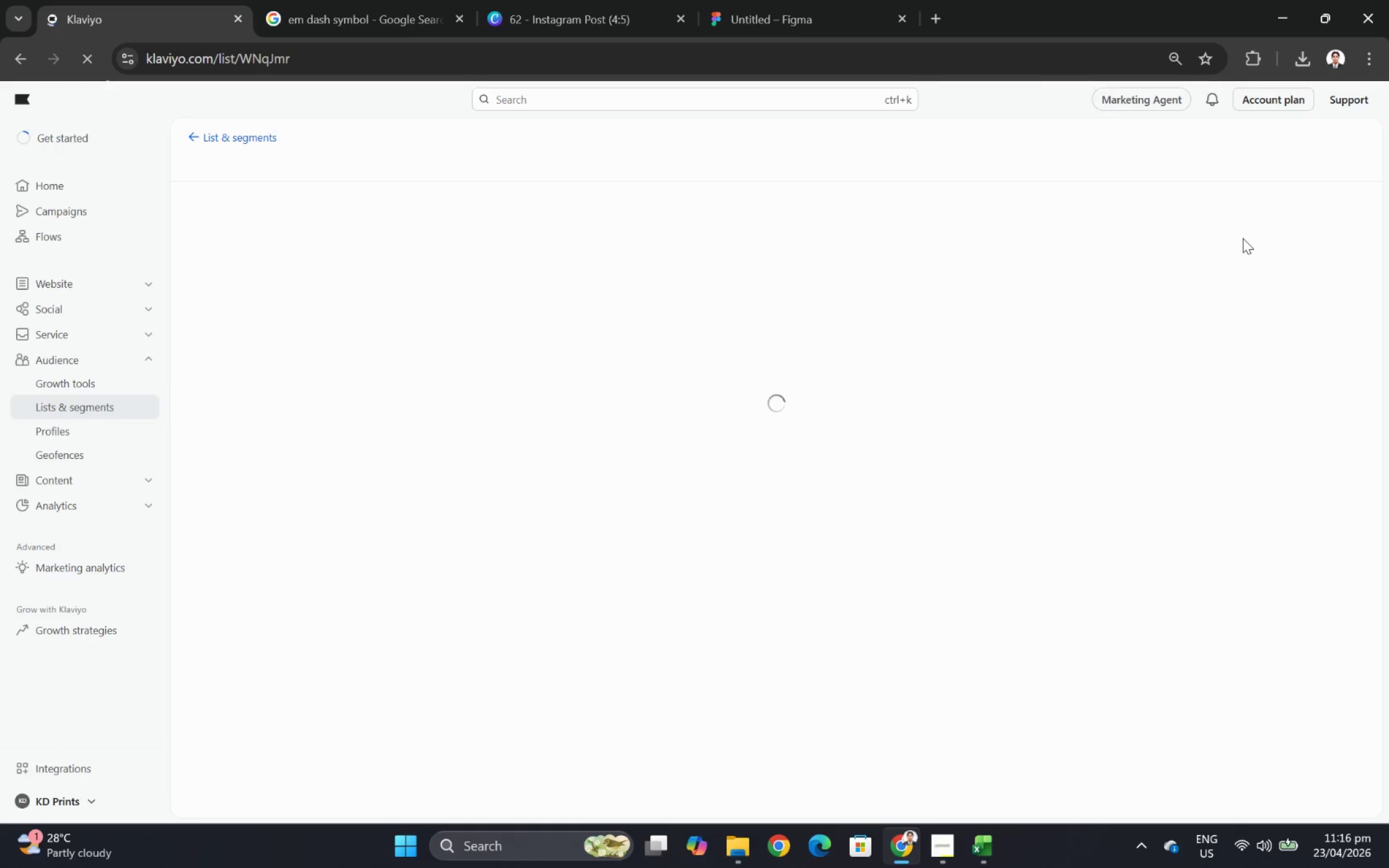 
wait(8.9)
 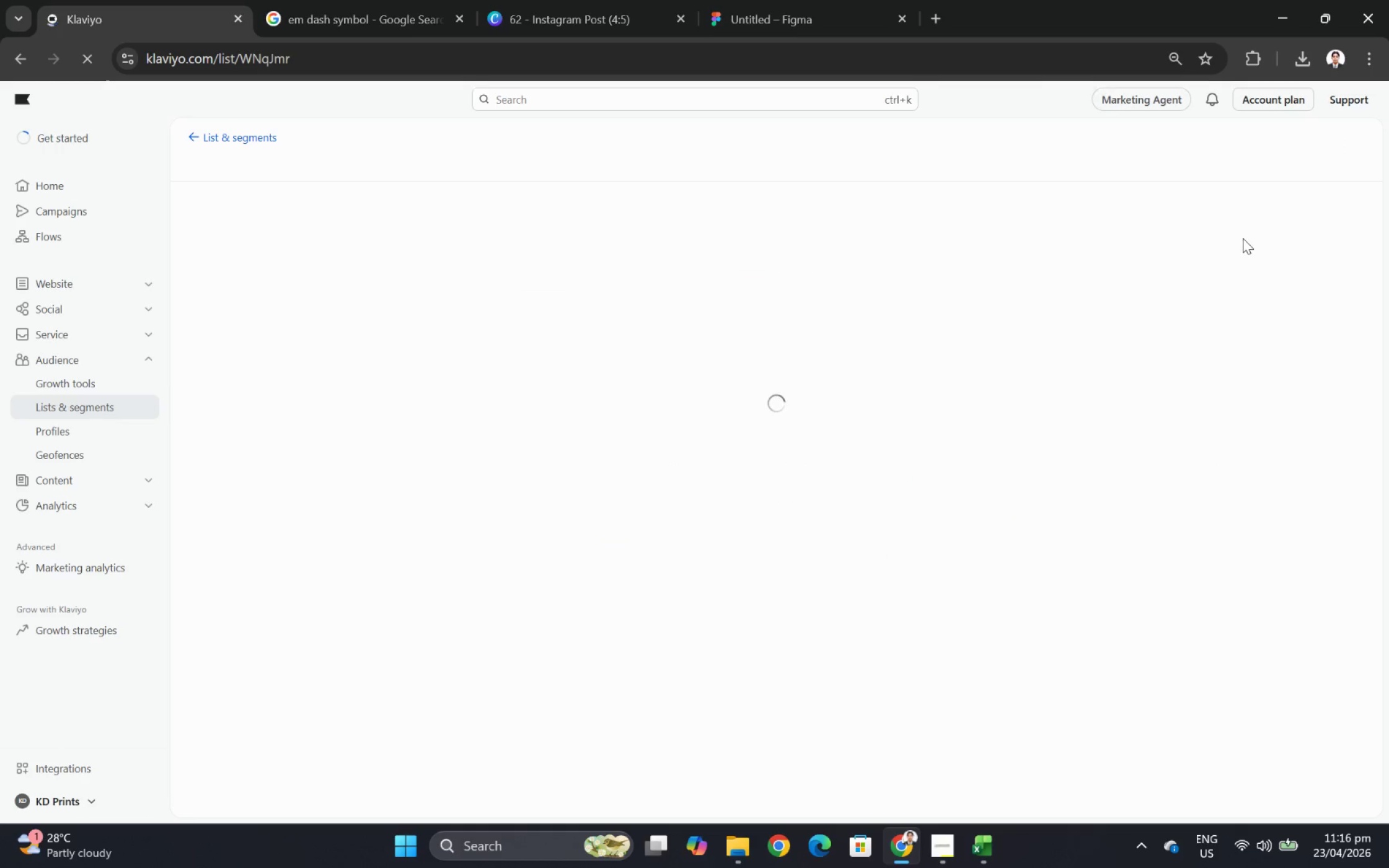 
left_click([752, 414])
 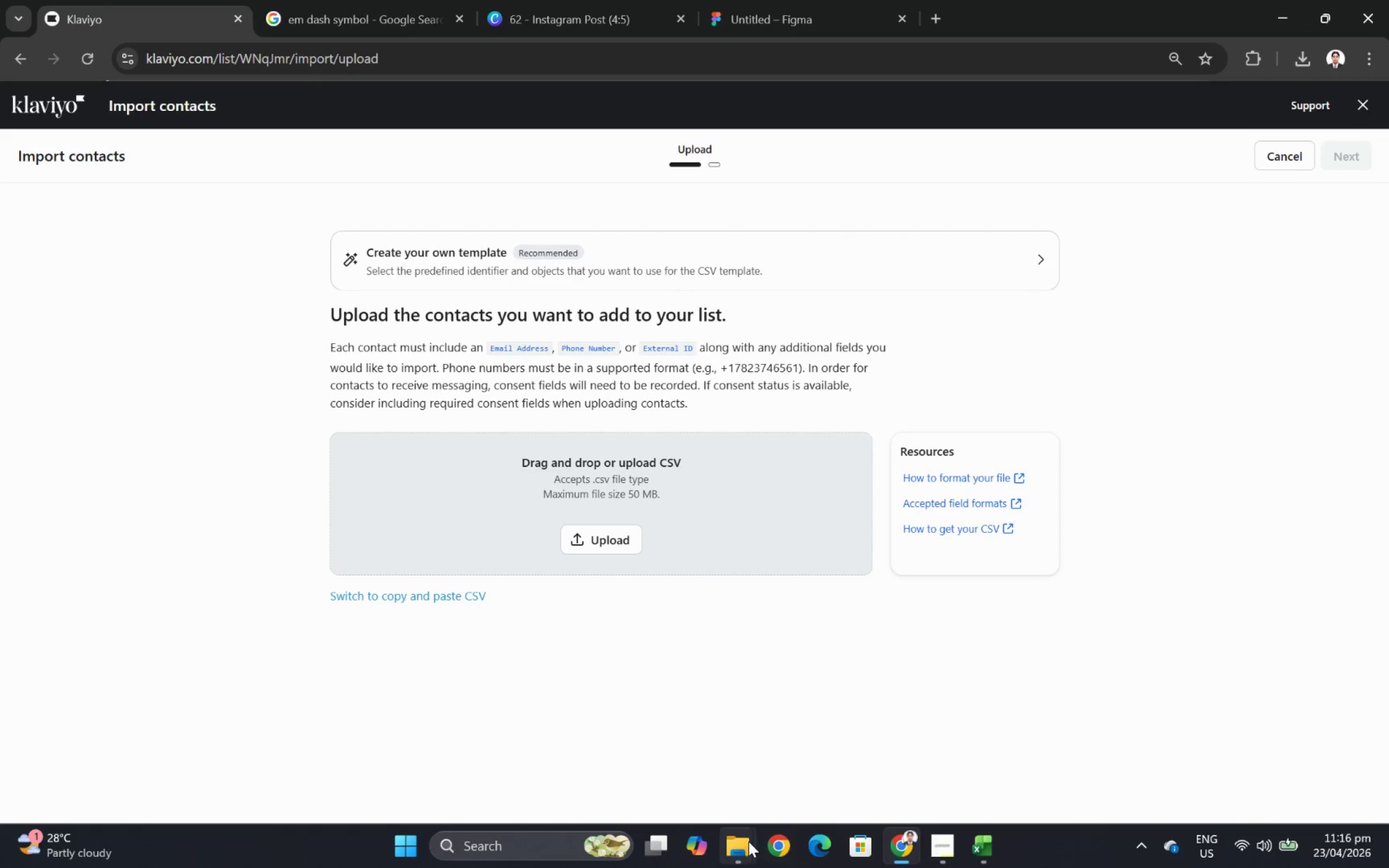 
left_click([854, 742])
 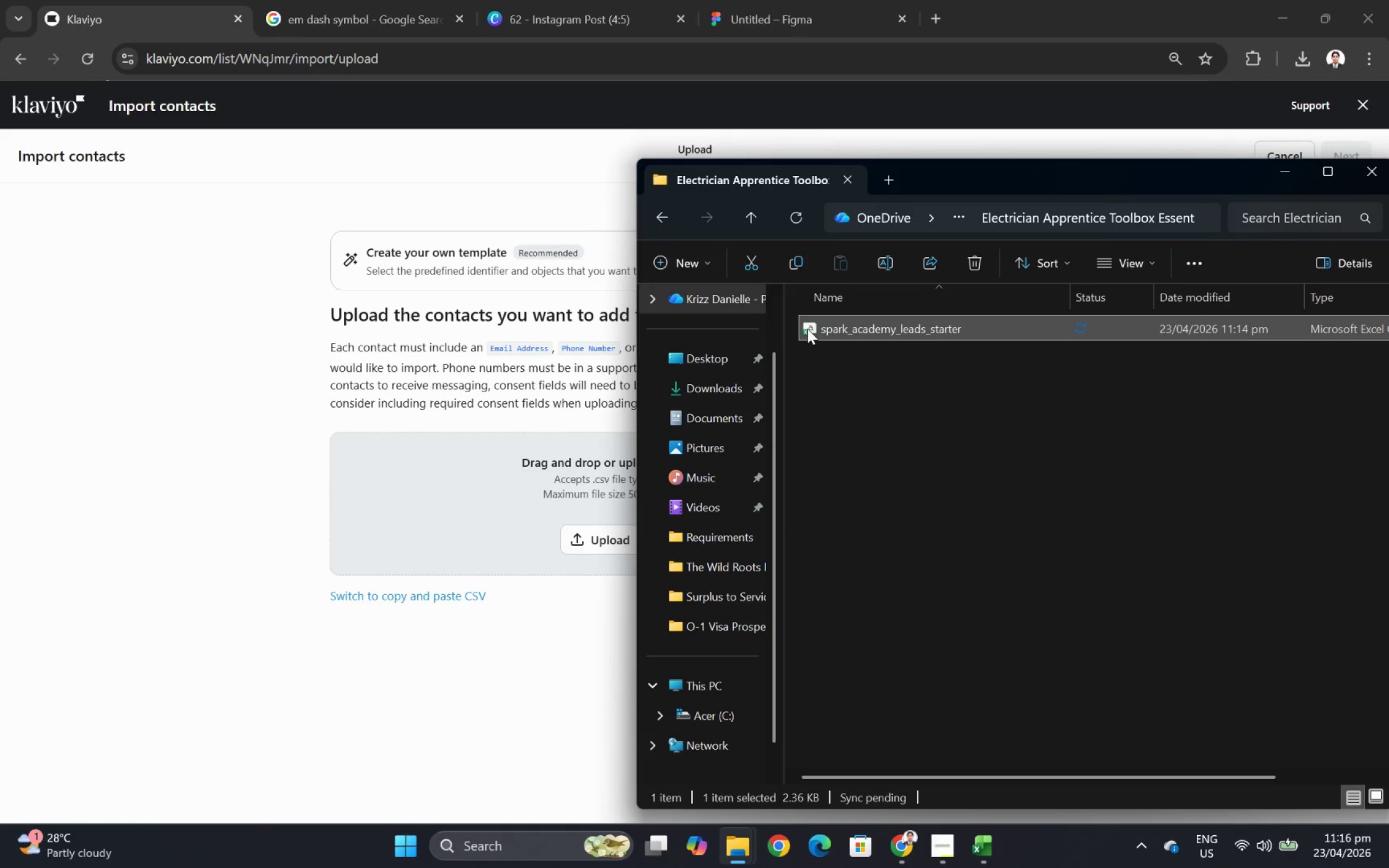 
left_click_drag(start_coordinate=[808, 332], to_coordinate=[514, 509])
 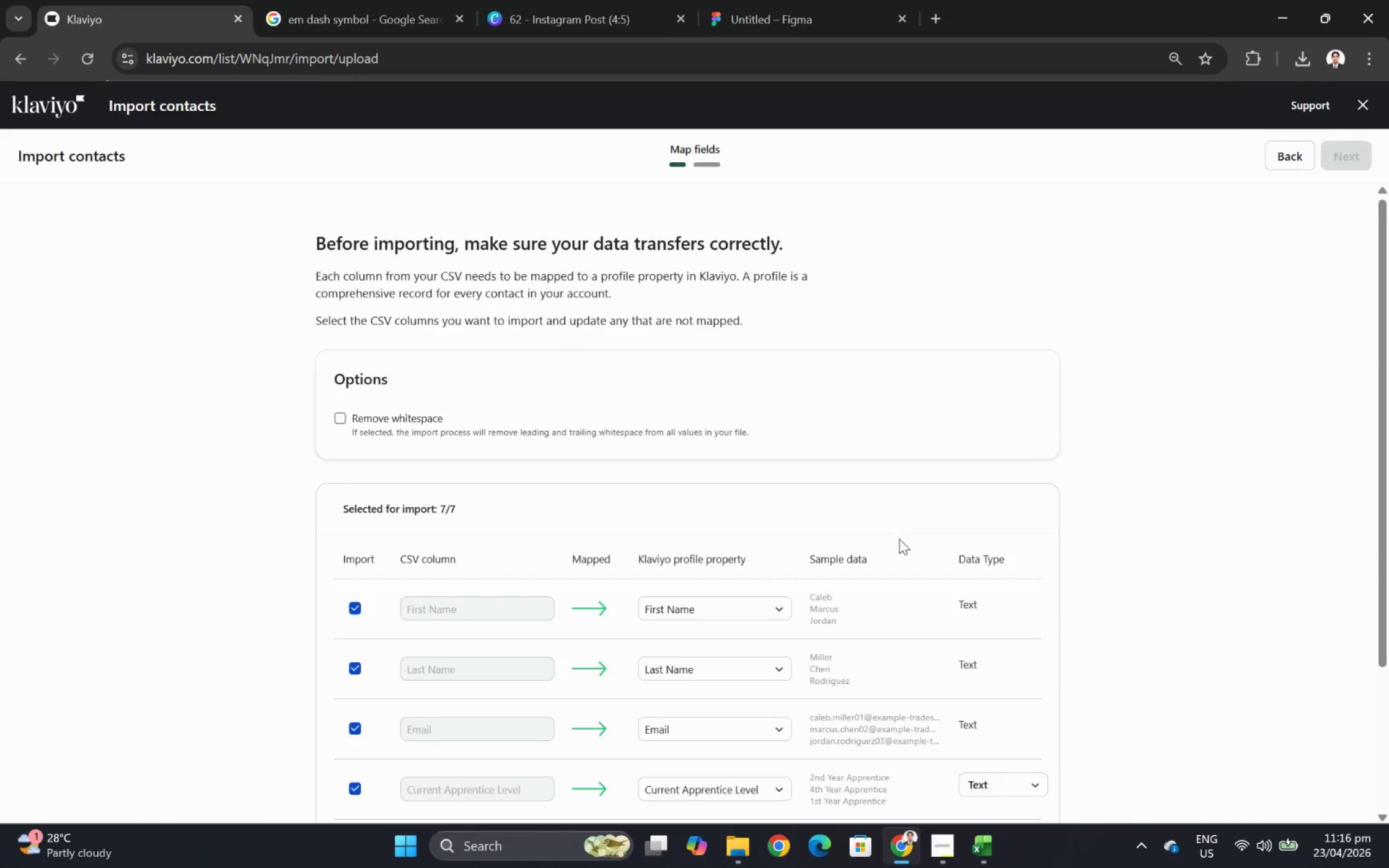 
scroll: coordinate [1153, 601], scroll_direction: down, amount: 8.0
 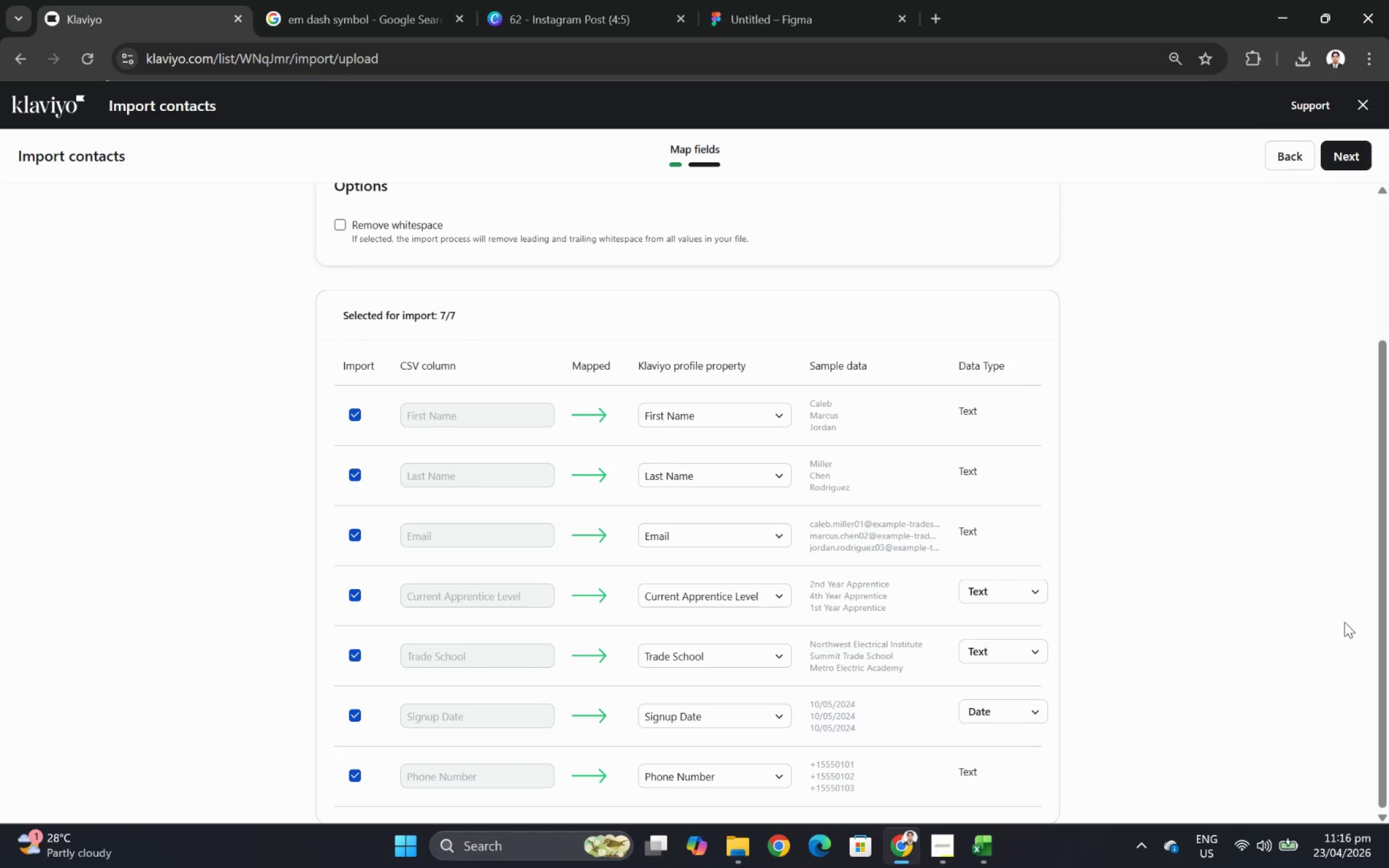 
scroll: coordinate [1329, 623], scroll_direction: up, amount: 2.0
 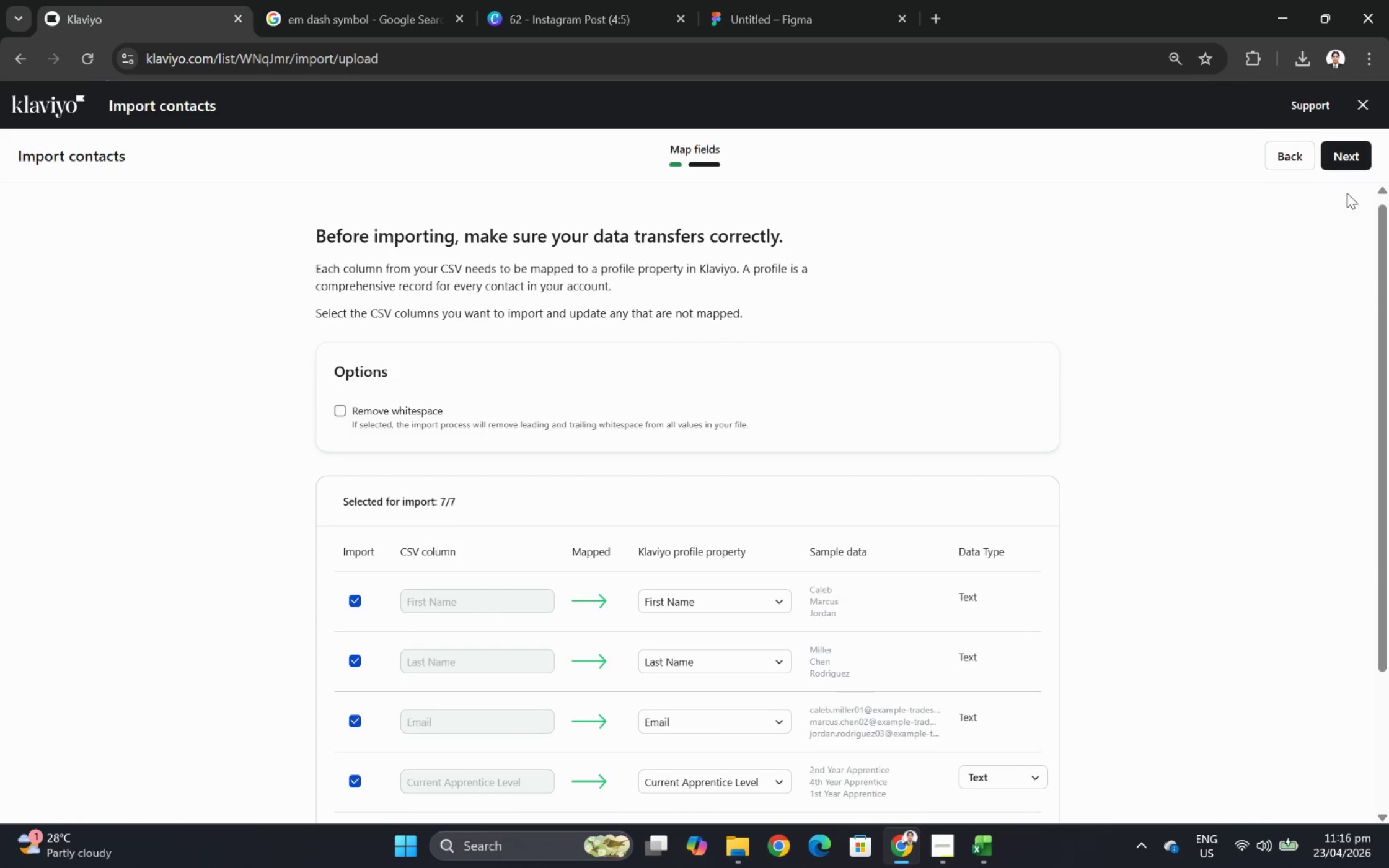 
left_click([1359, 153])
 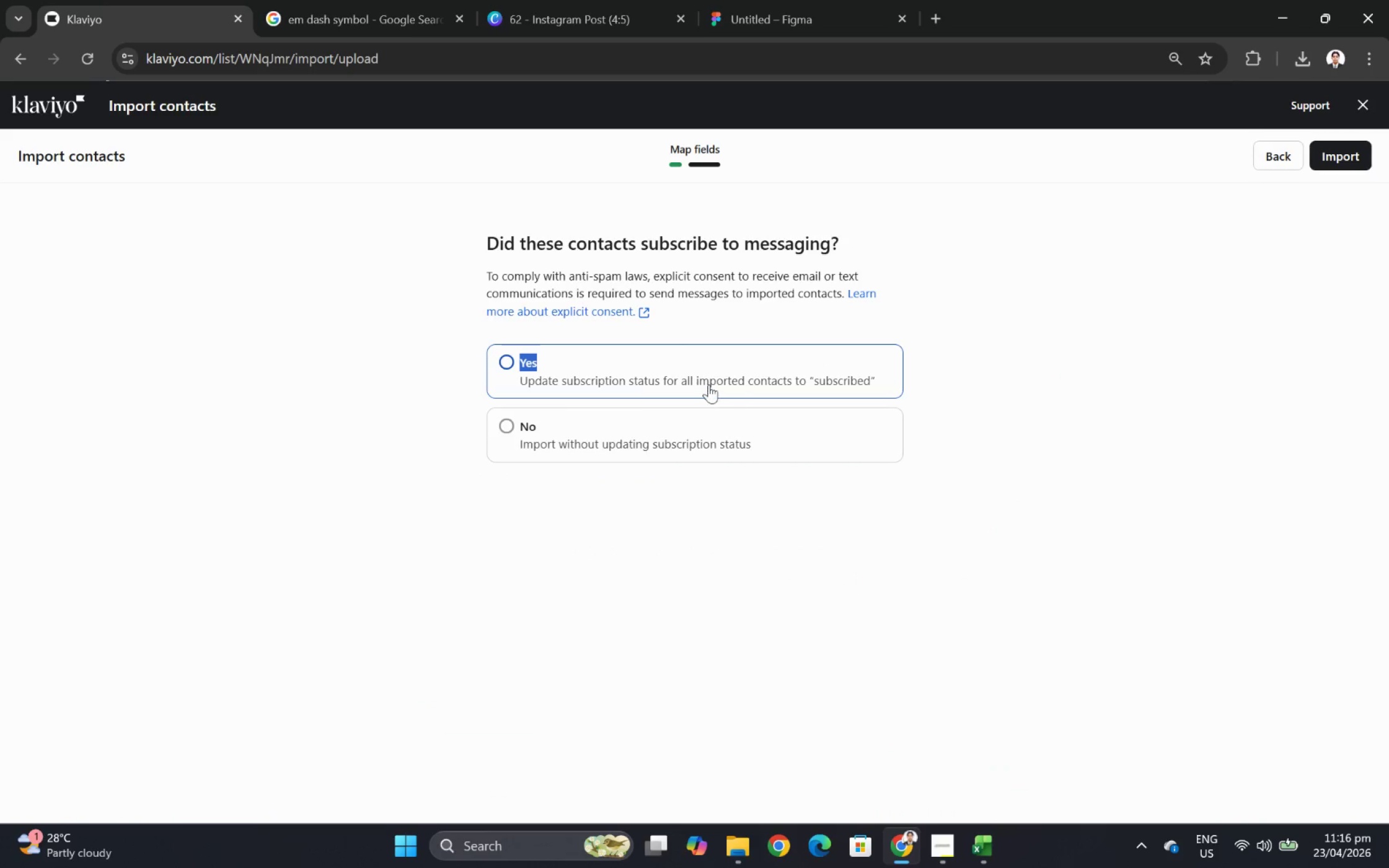 
left_click([511, 381])
 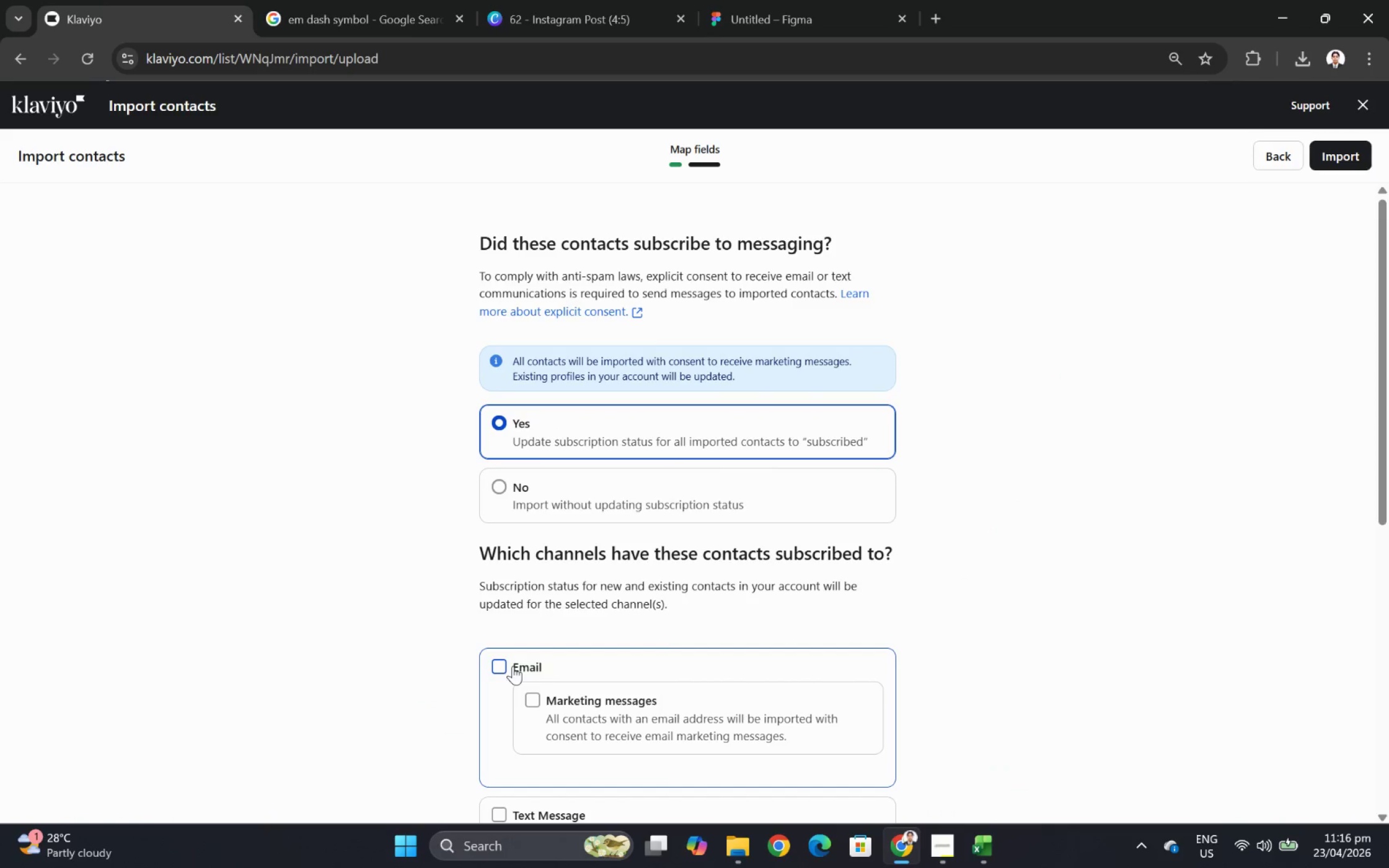 
left_click([495, 667])
 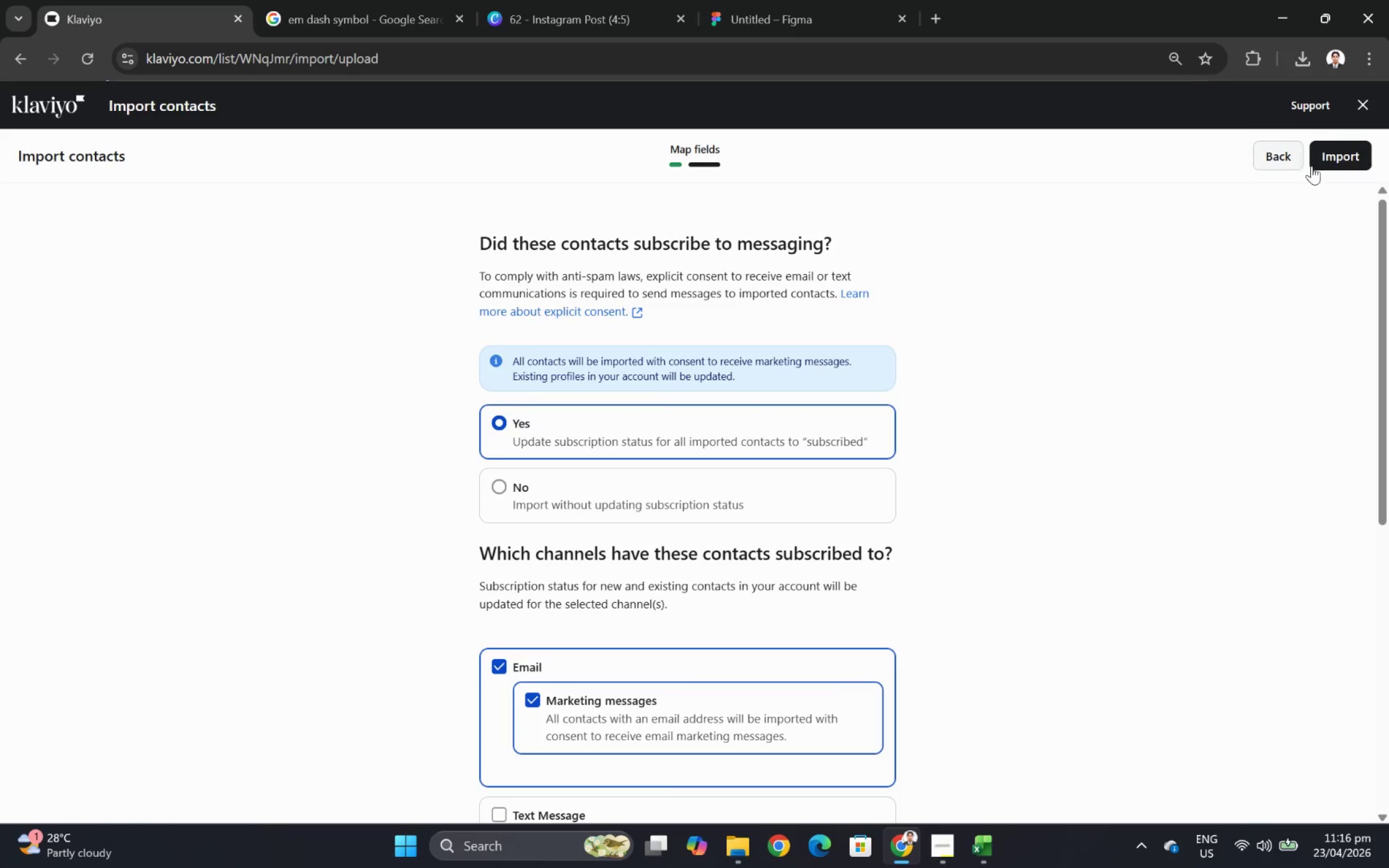 
left_click([1331, 160])
 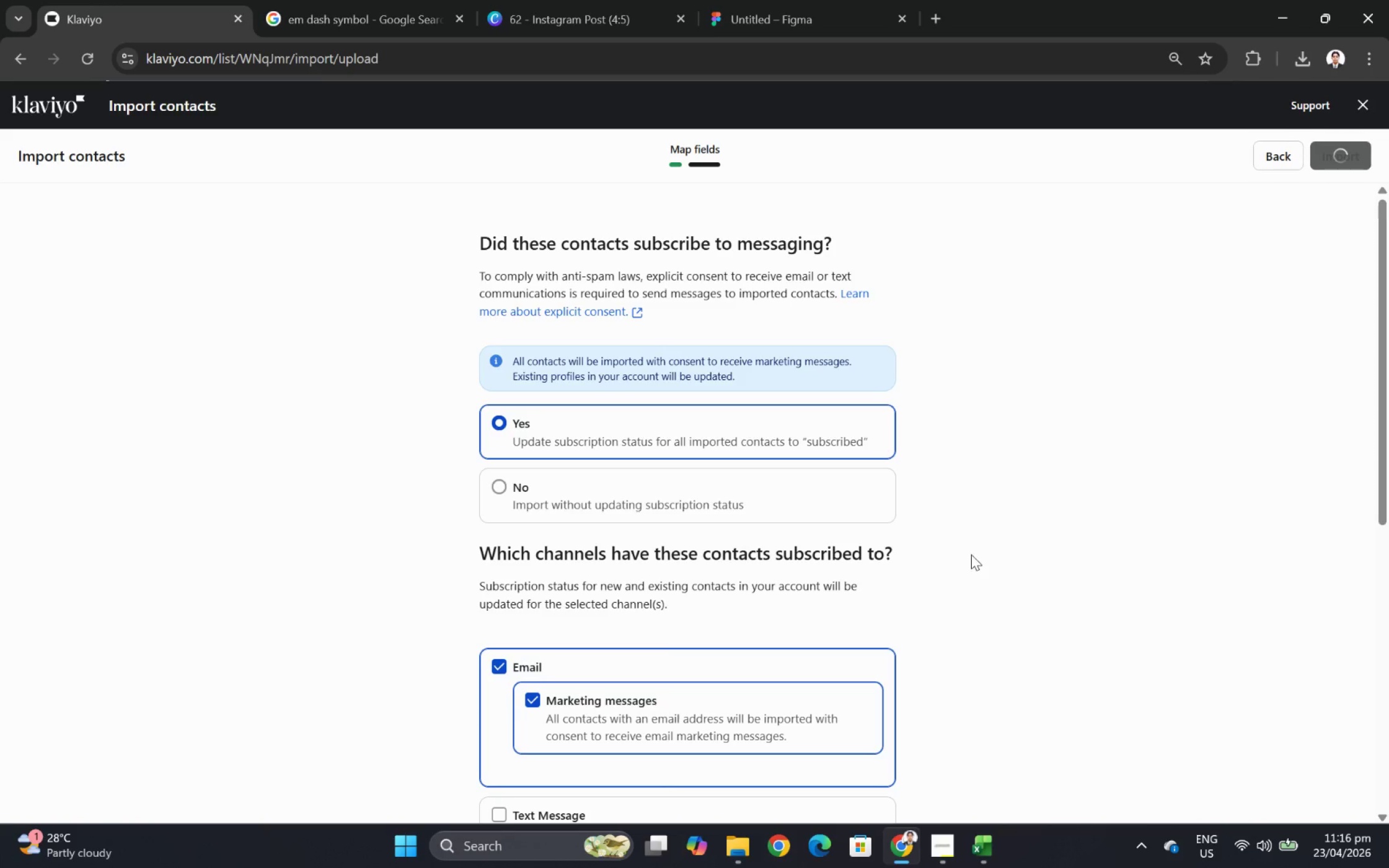 
mouse_move([974, 555])
 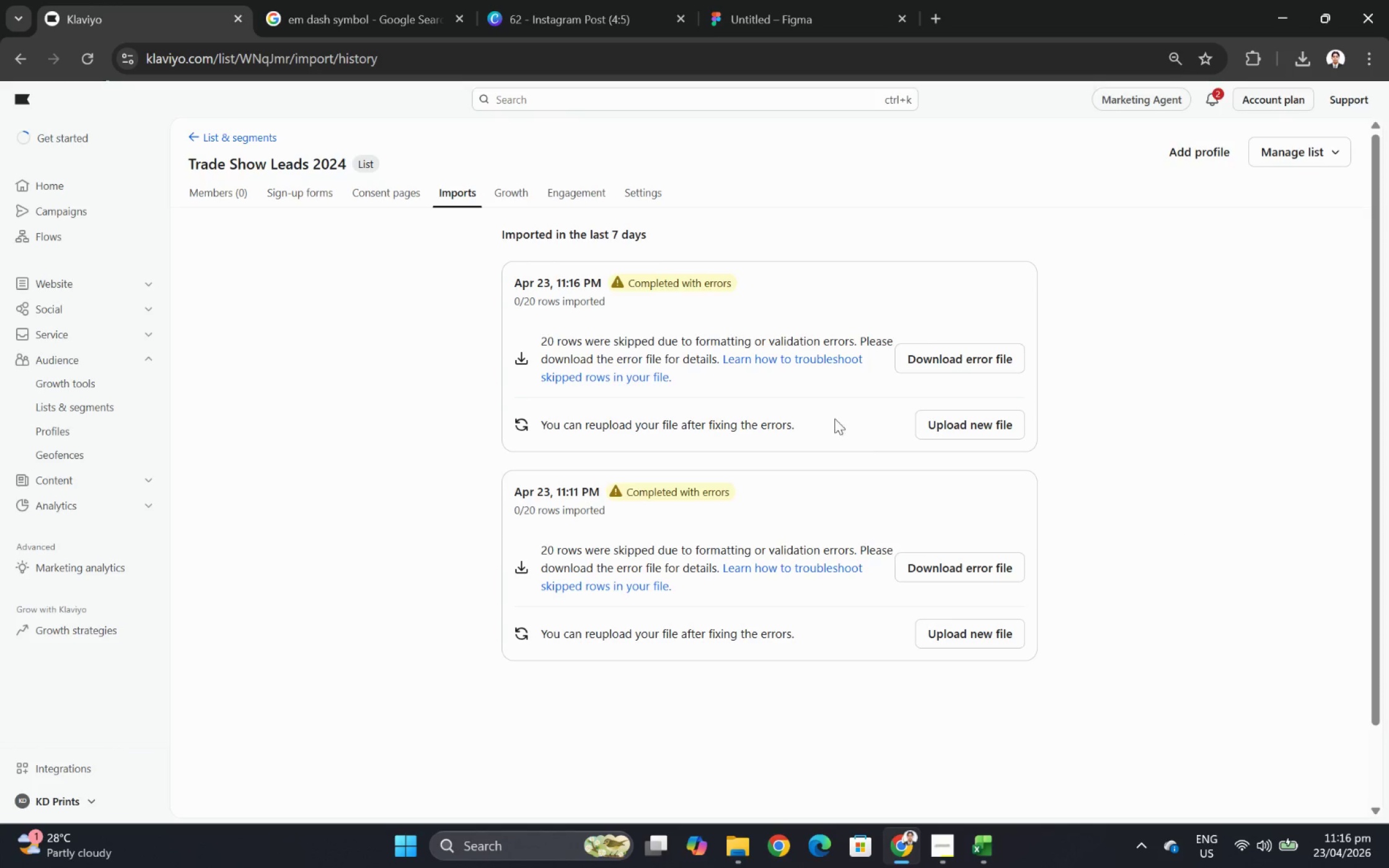 
wait(5.74)
 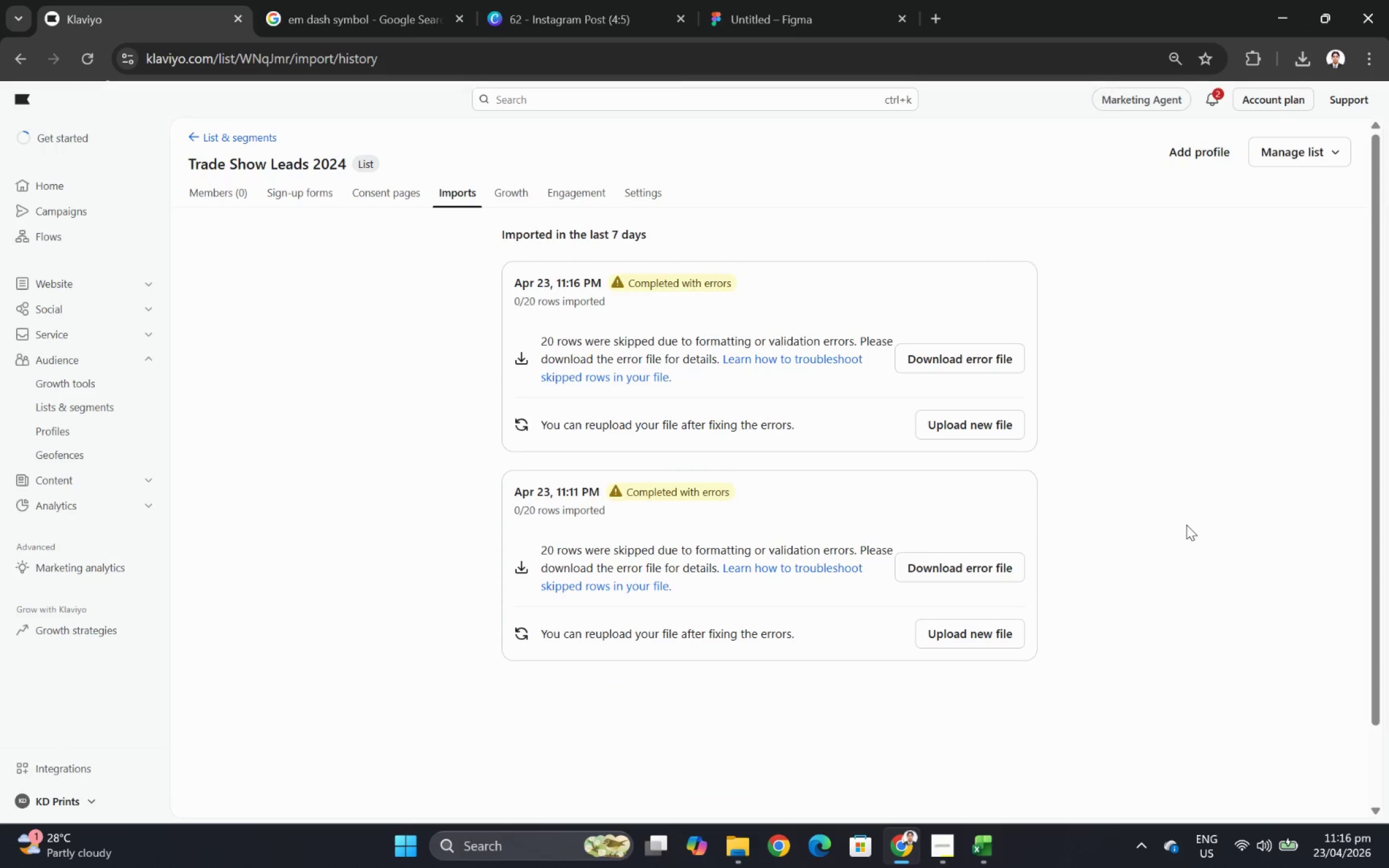 
left_click([813, 359])
 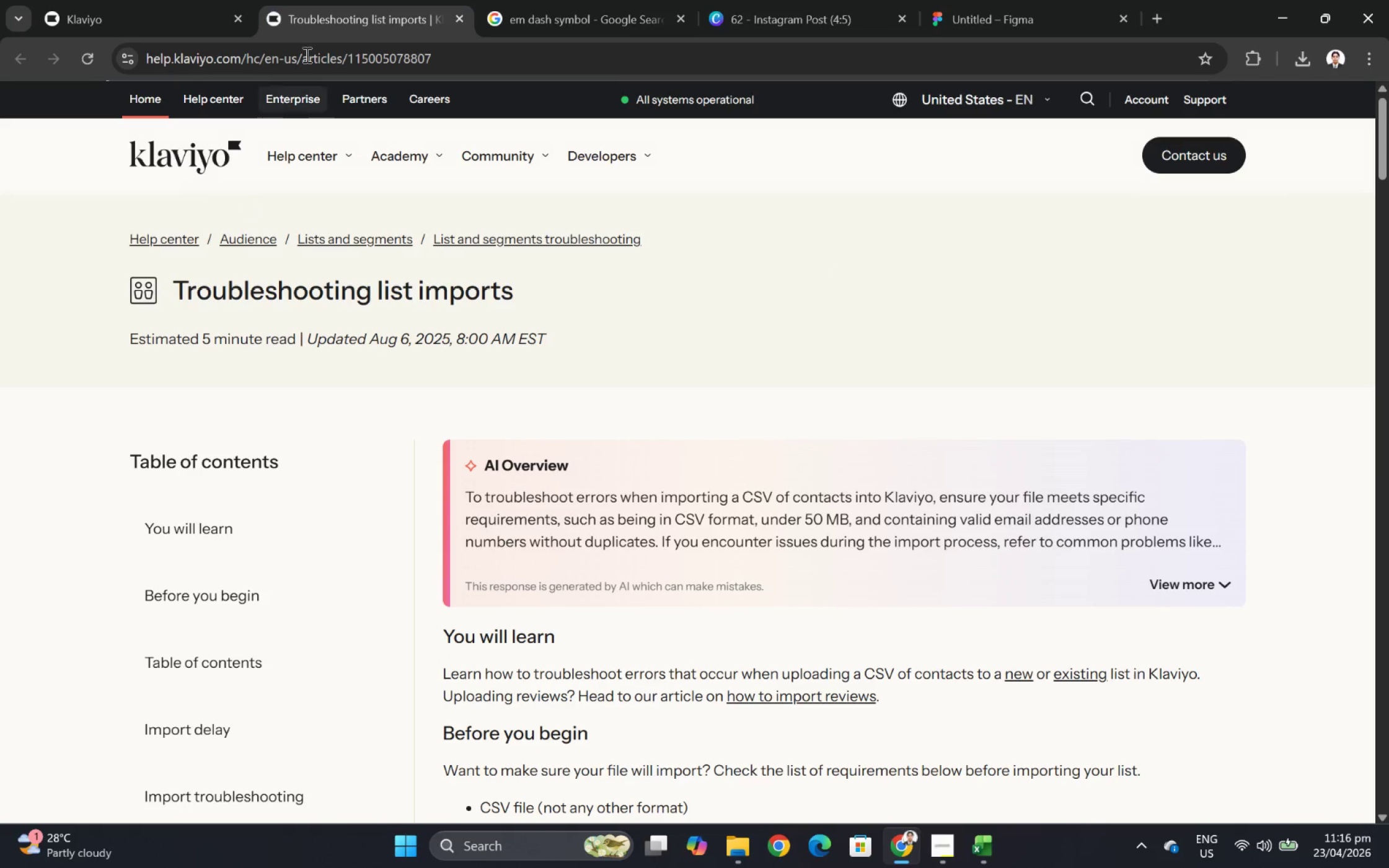 
left_click([456, 17])
 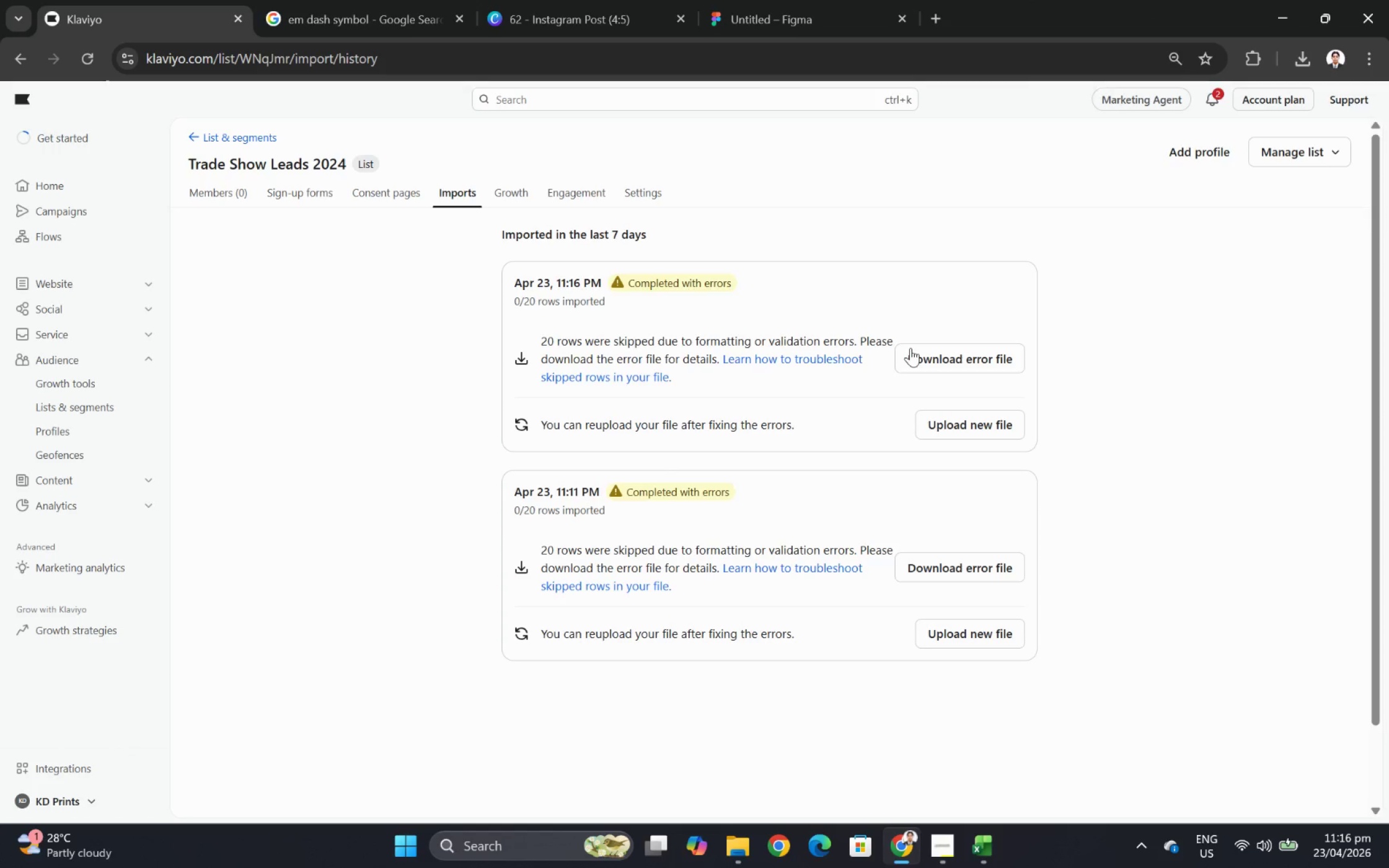 
left_click([924, 355])
 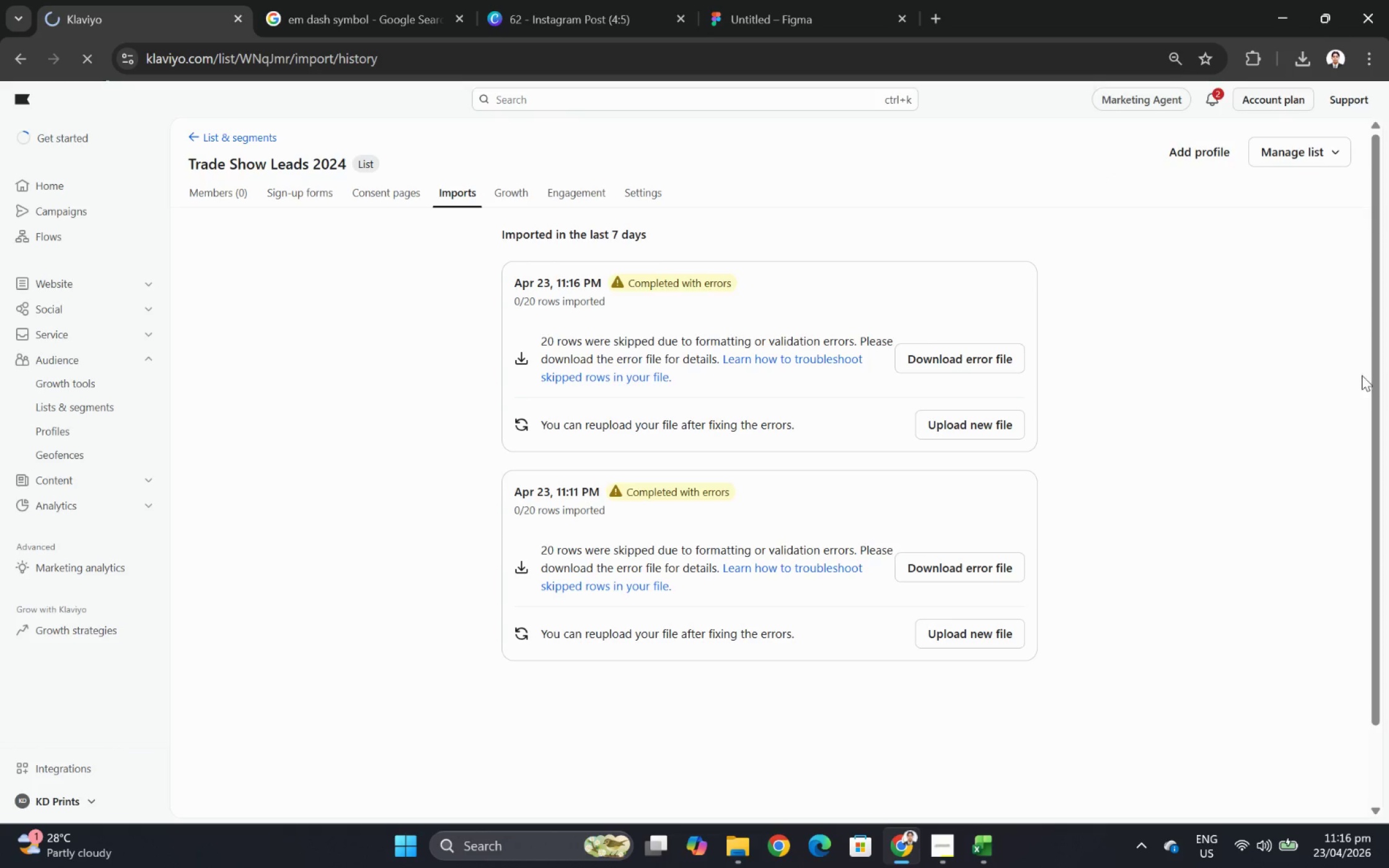 
wait(6.83)
 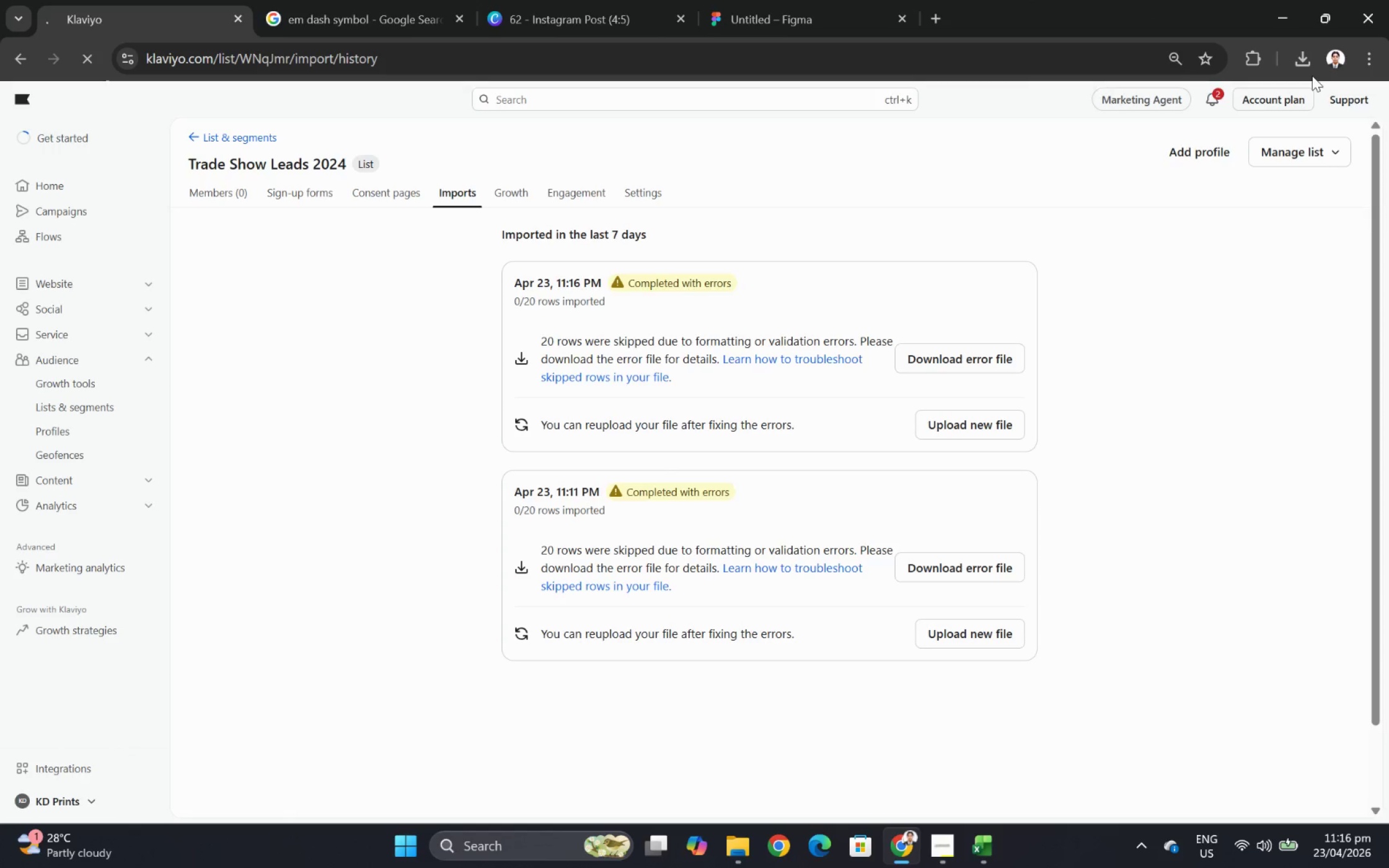 
left_click([1131, 110])
 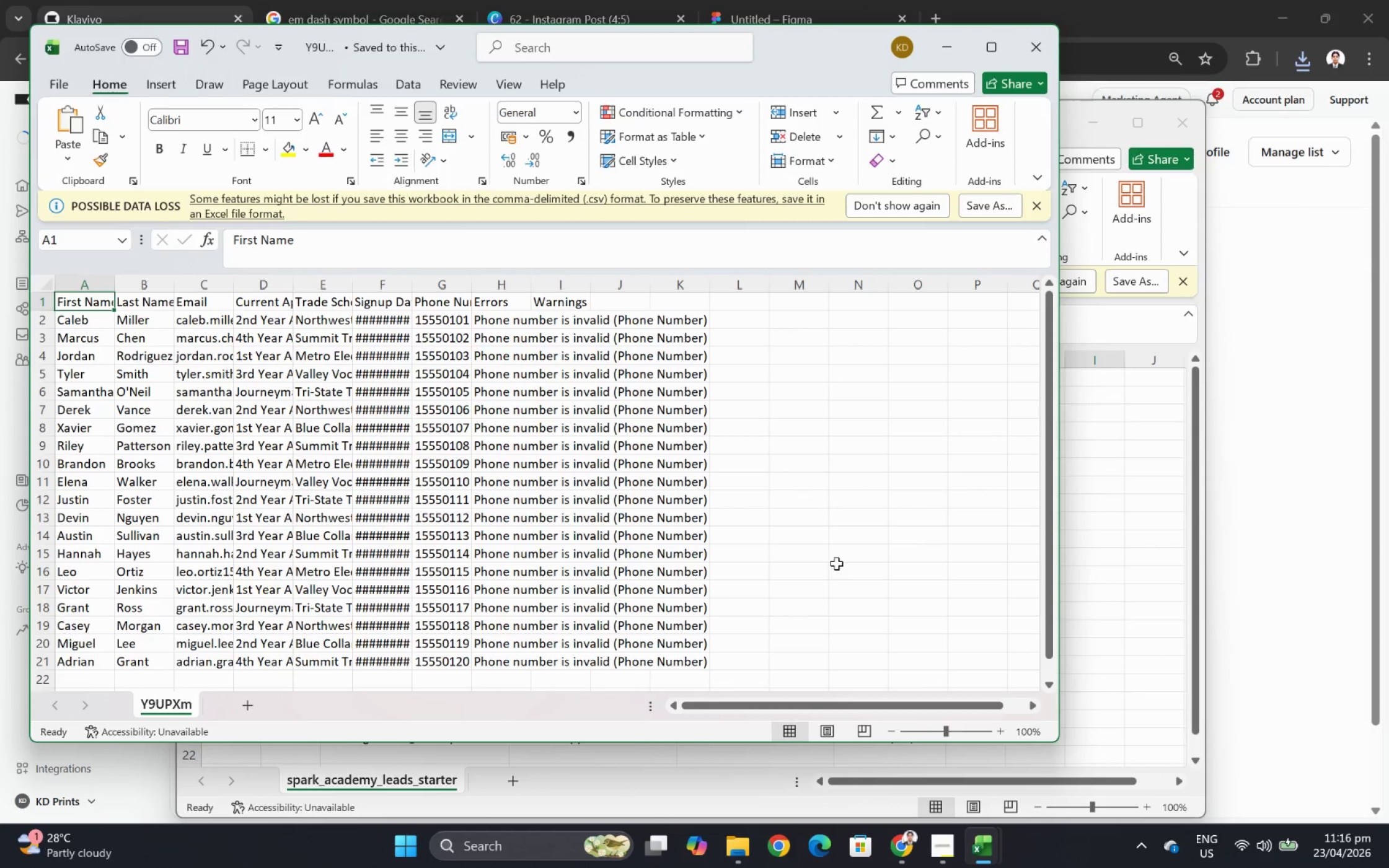 
wait(9.14)
 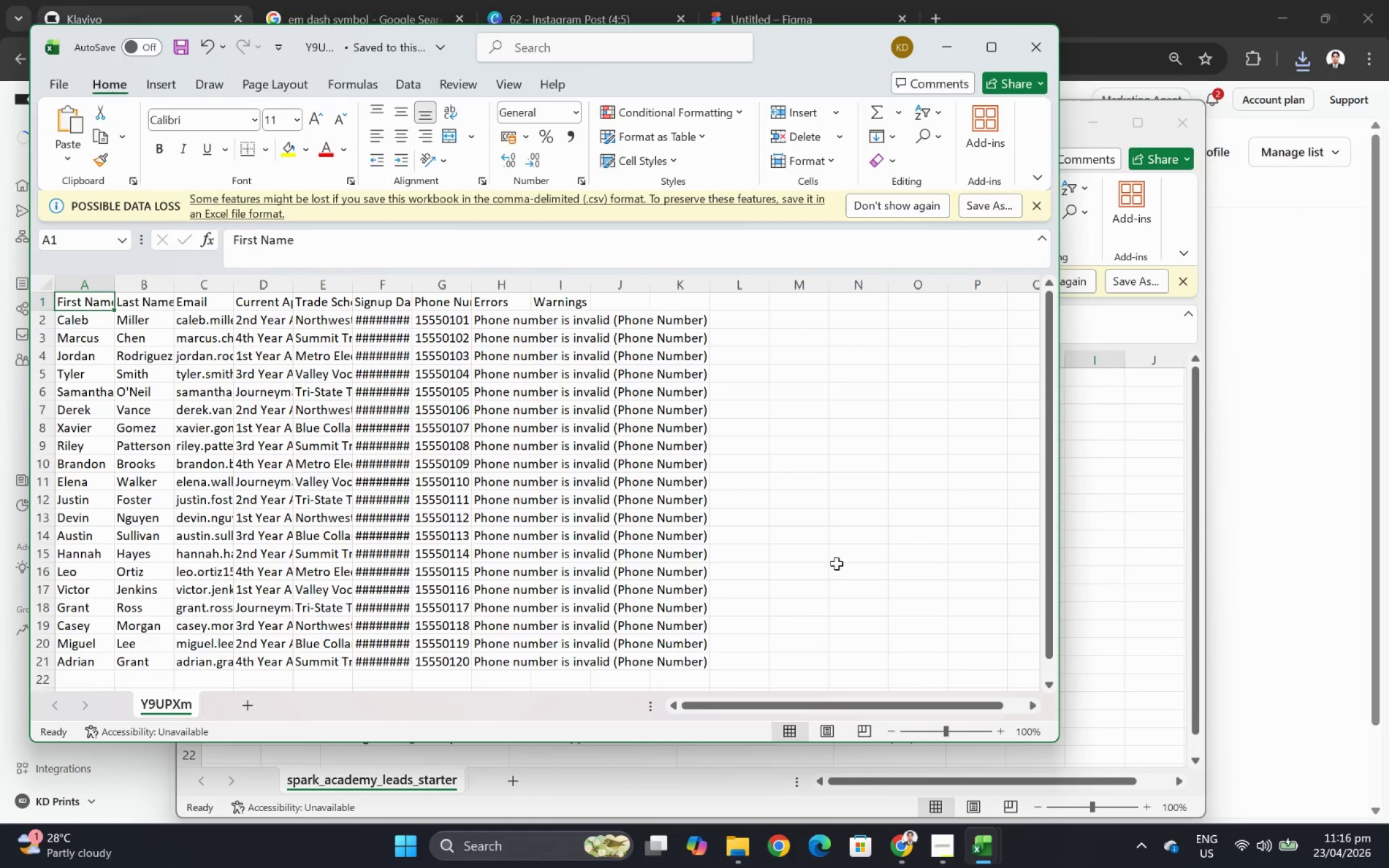 
left_click_drag(start_coordinate=[408, 283], to_coordinate=[438, 283])
 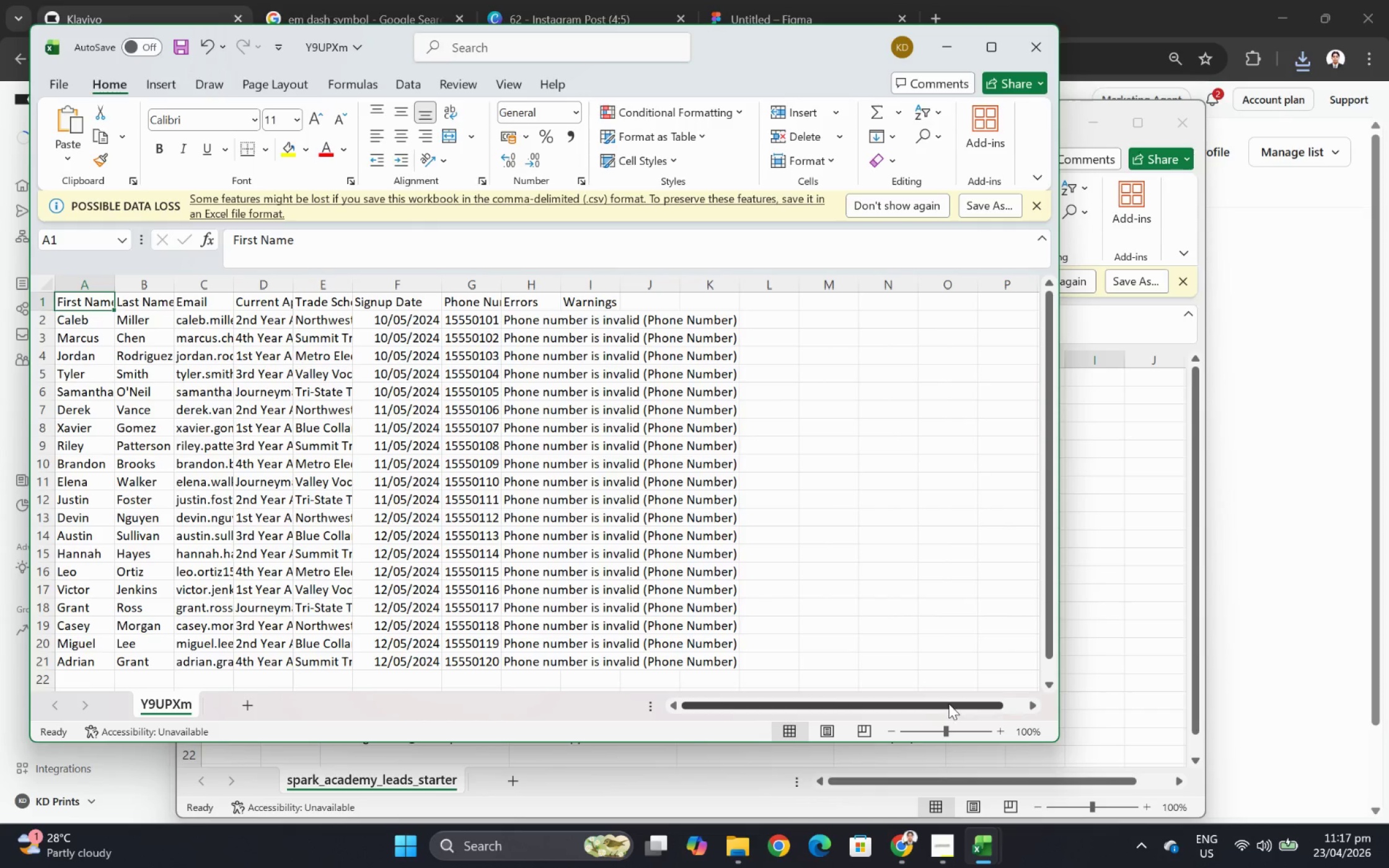 
left_click([949, 703])
 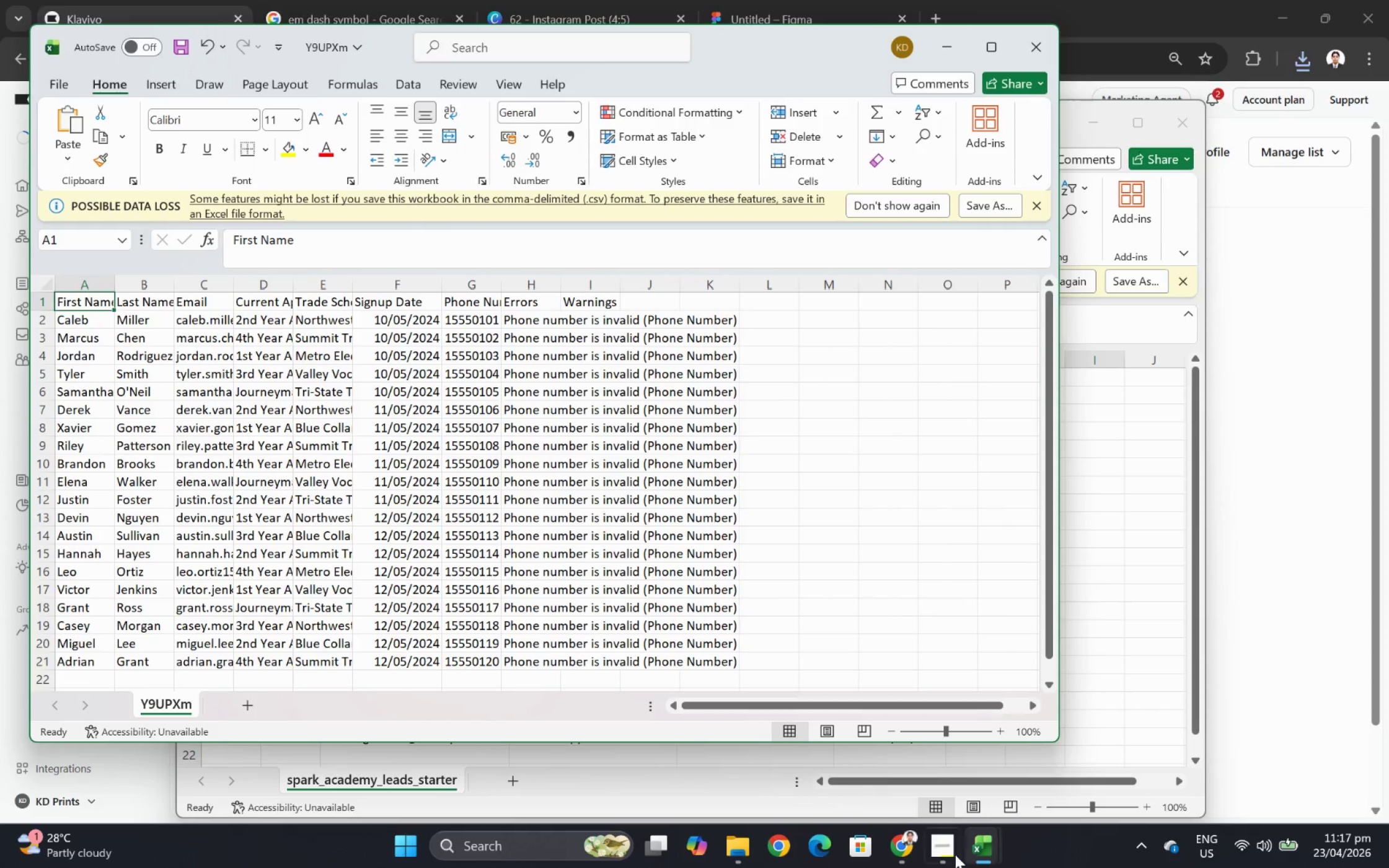 
left_click([948, 851])